 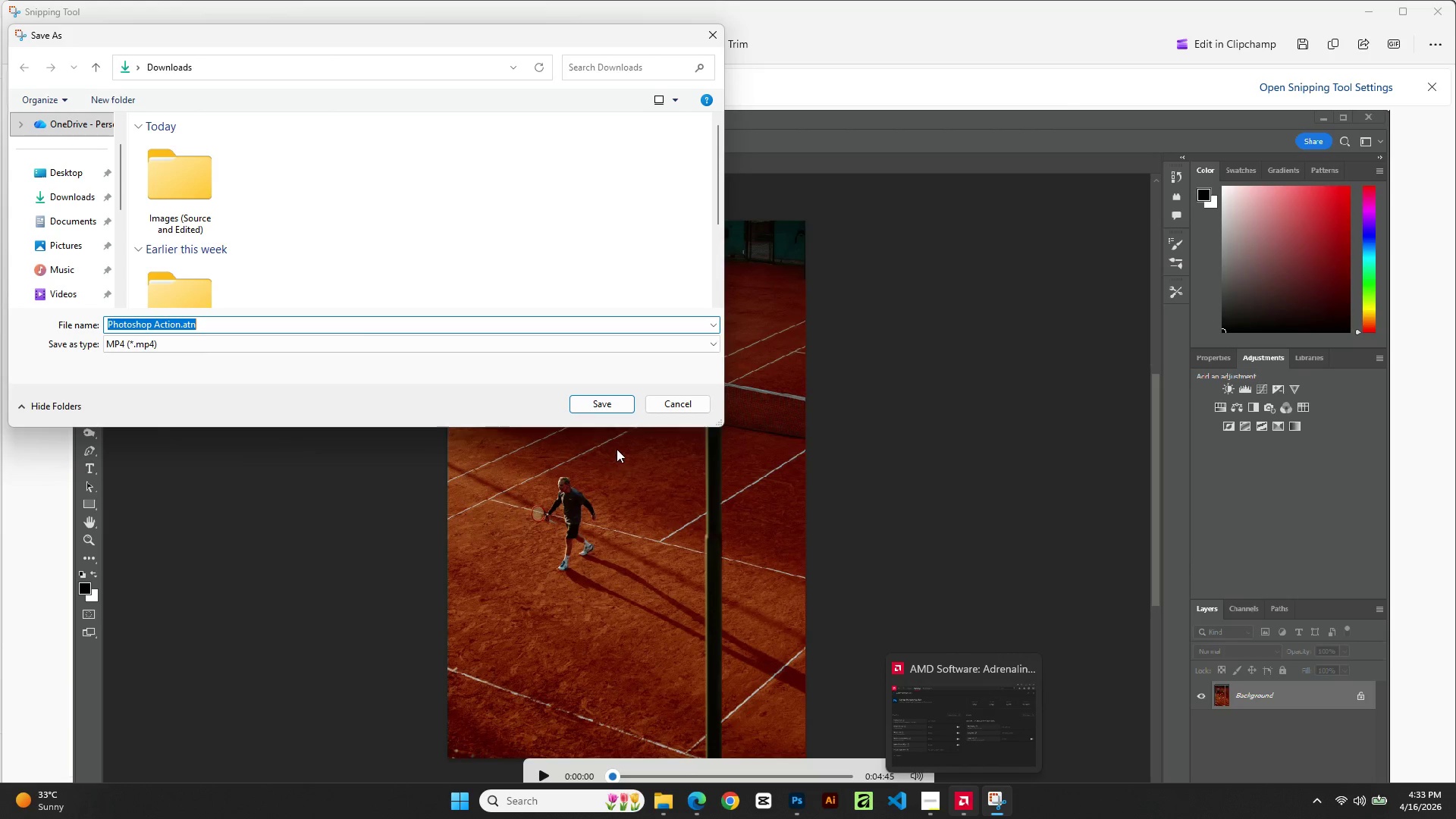 
left_click([591, 405])
 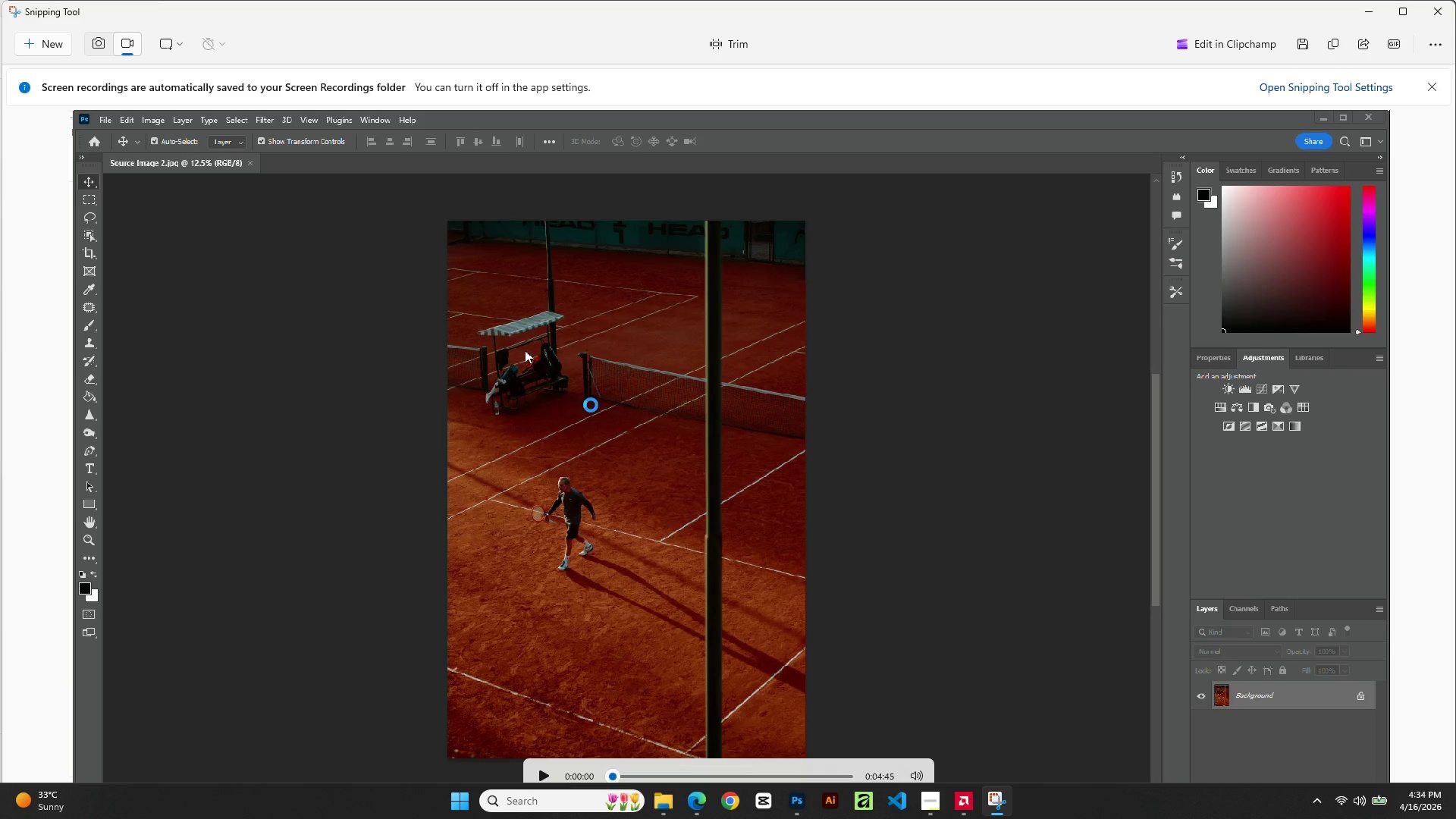 
wait(25.44)
 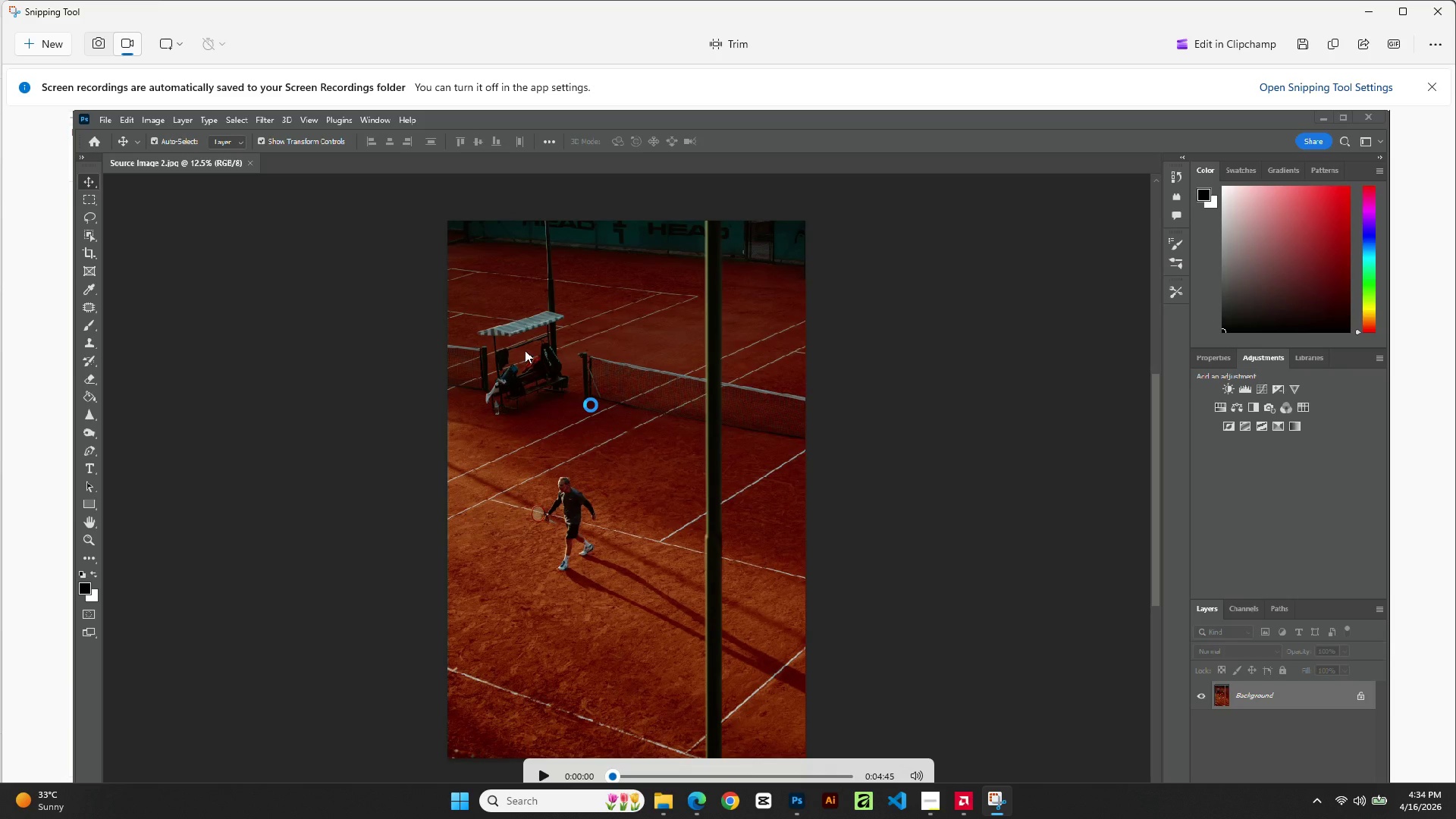 
left_click([805, 811])
 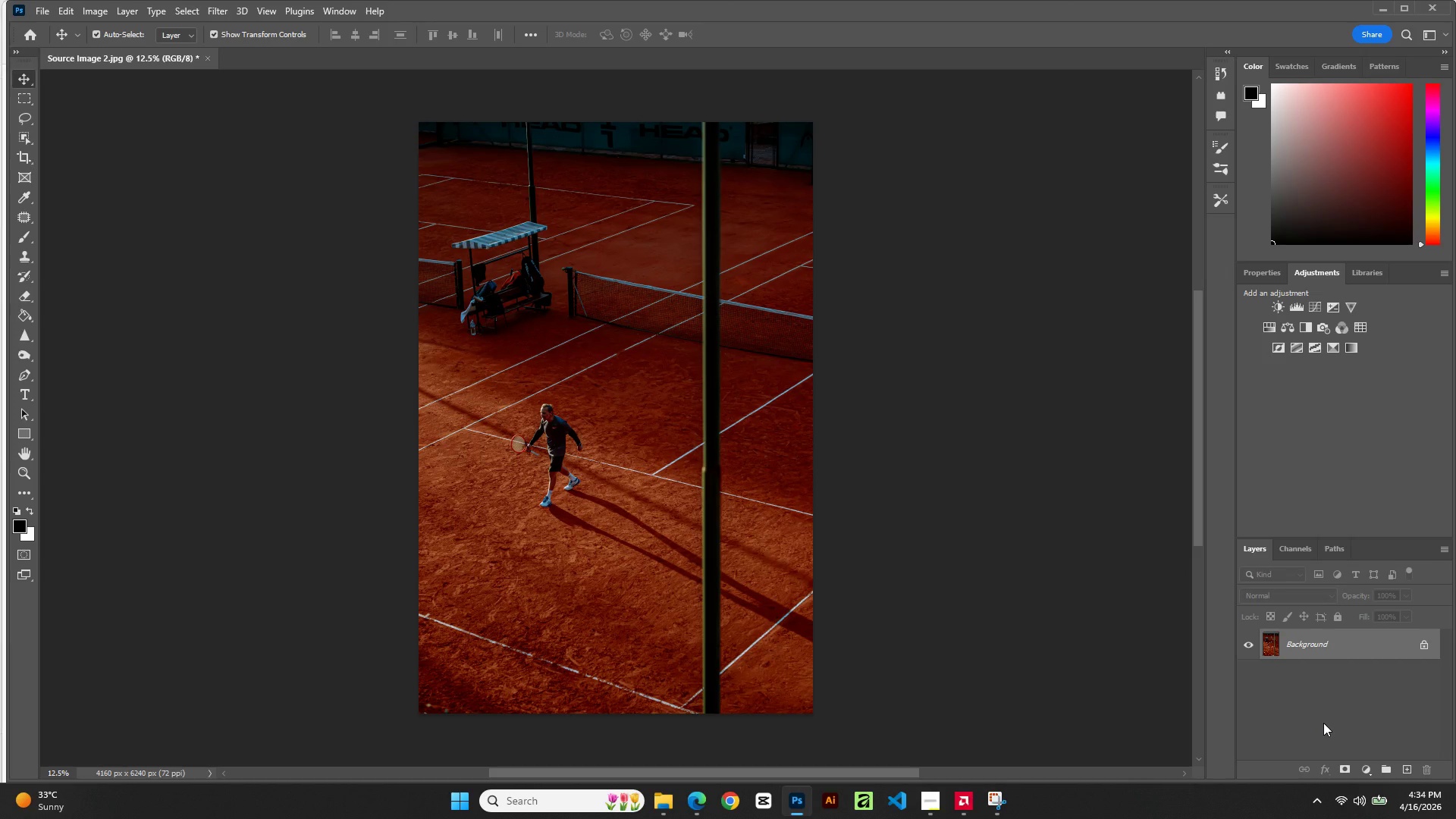 
wait(8.84)
 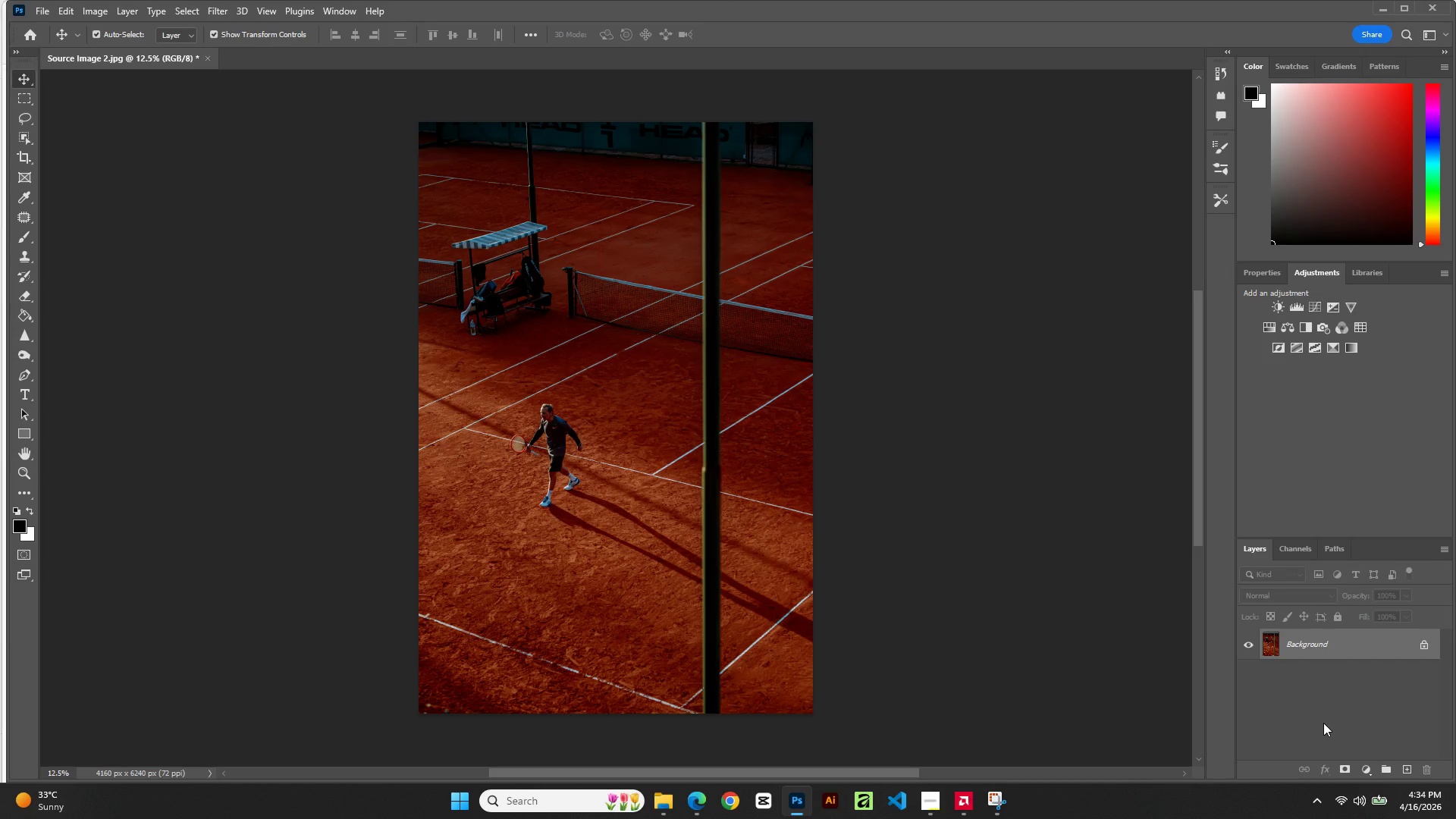 
right_click([1354, 643])
 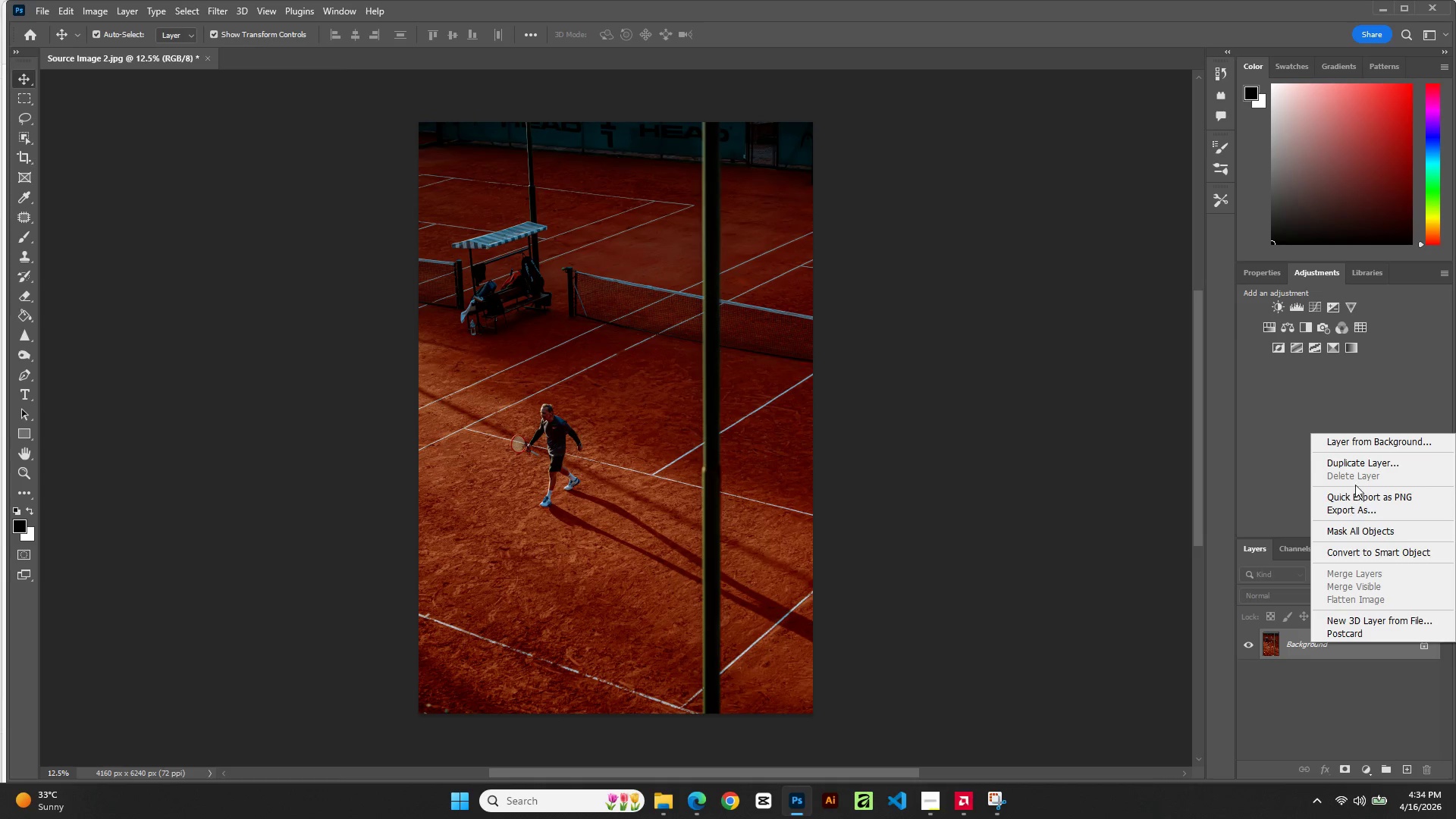 
key(Control+Z)
 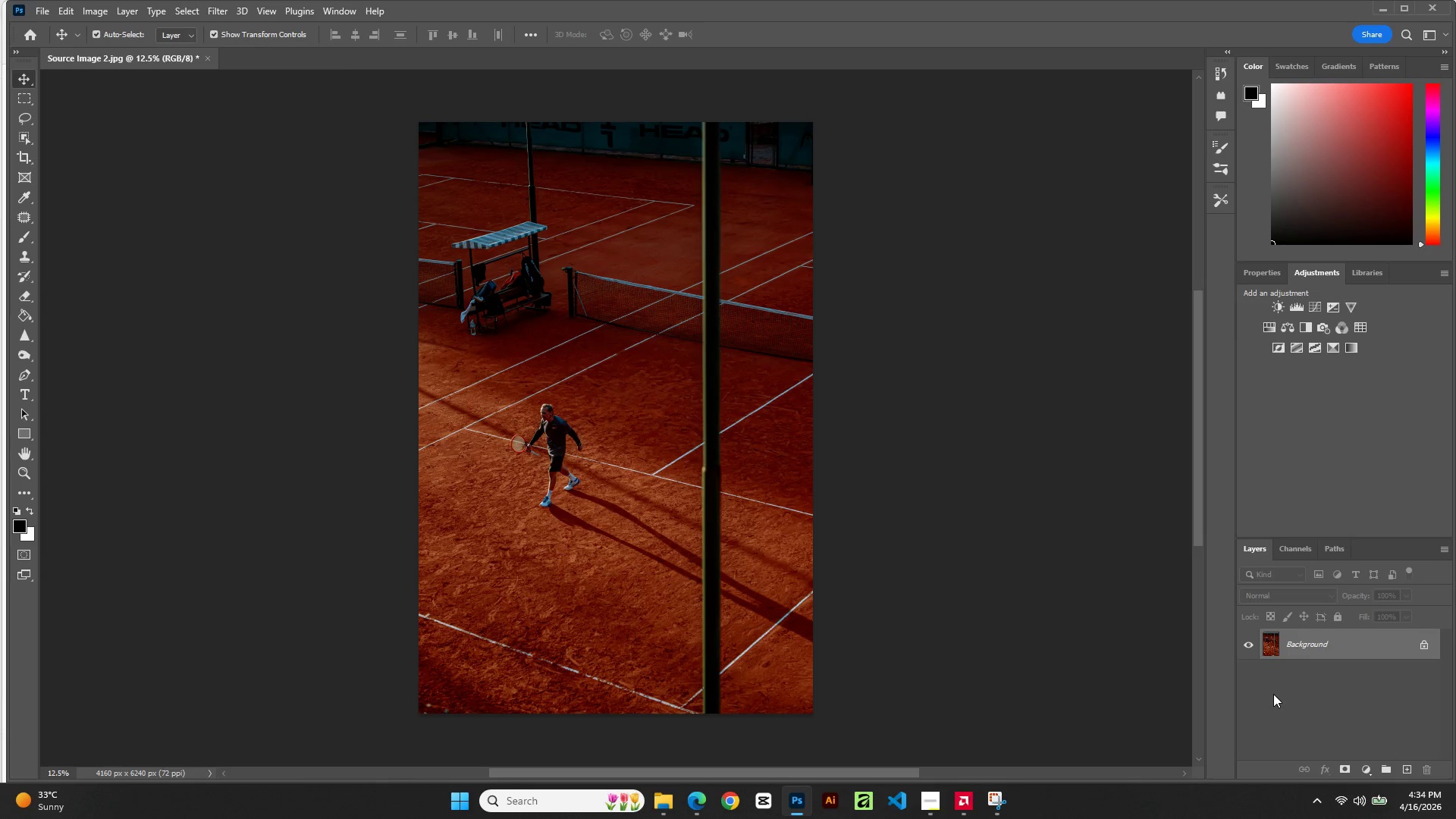 
key(Control+Z)
 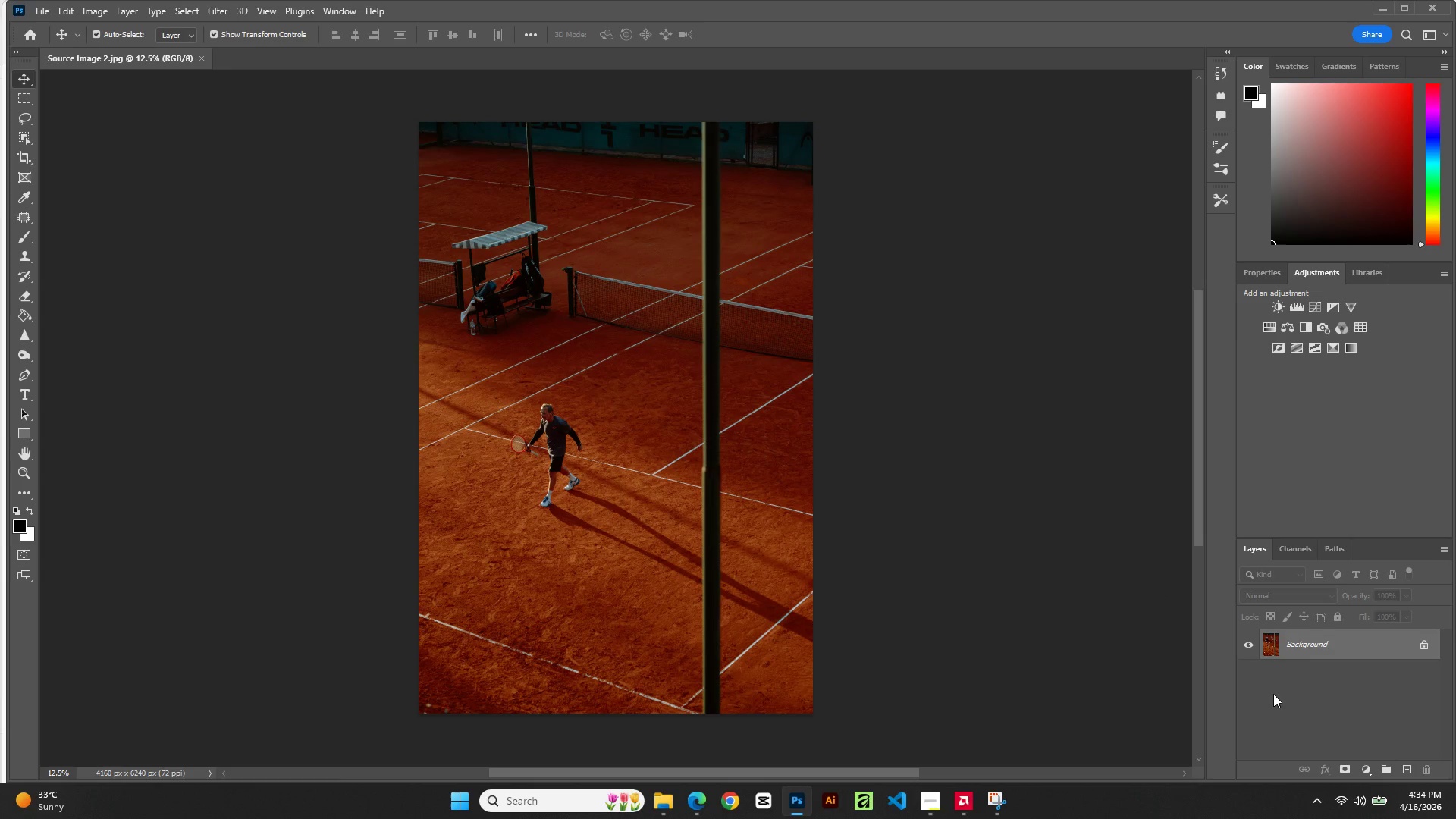 
mouse_move([1338, 629])
 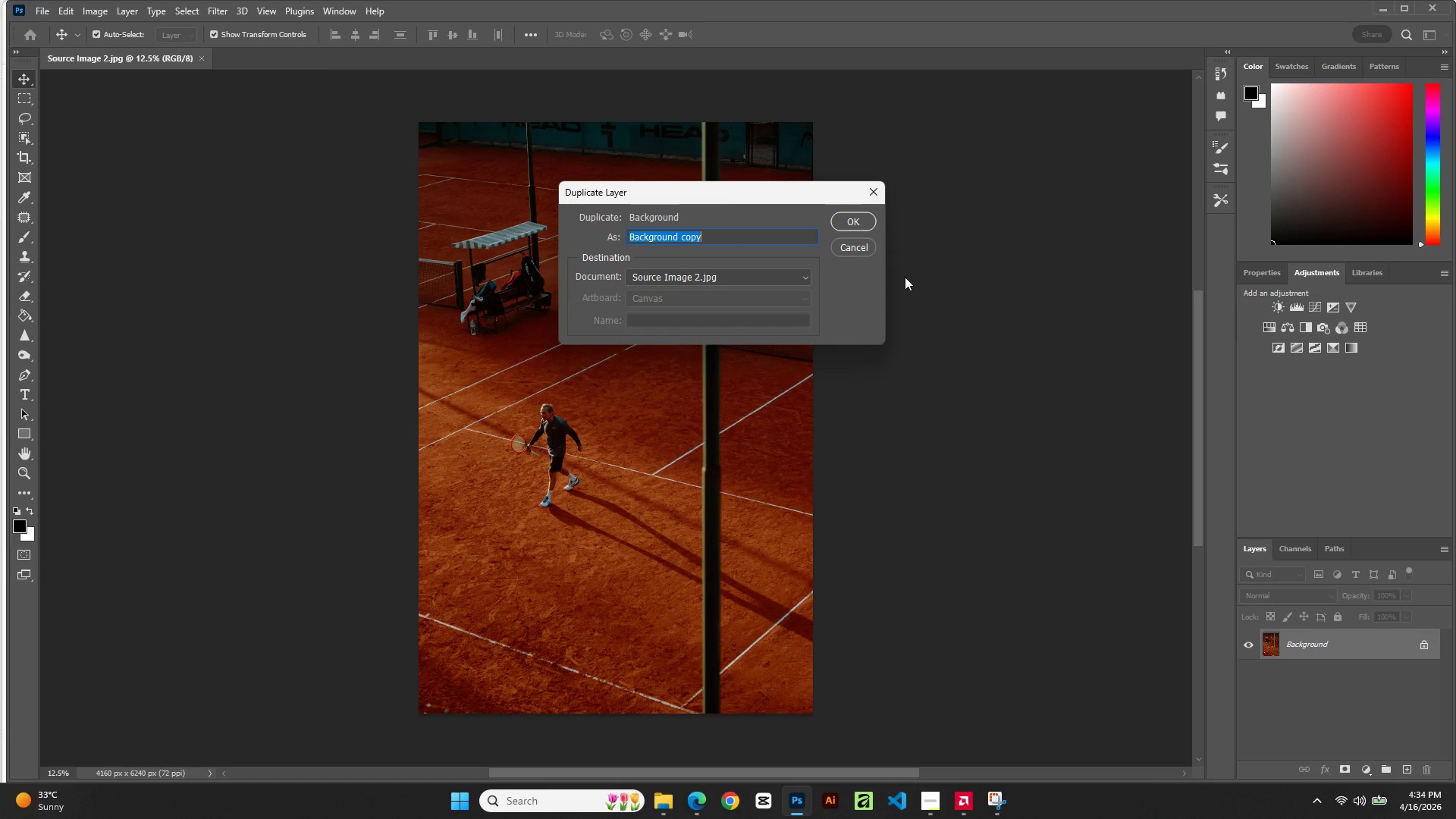 
type(With Preset)
 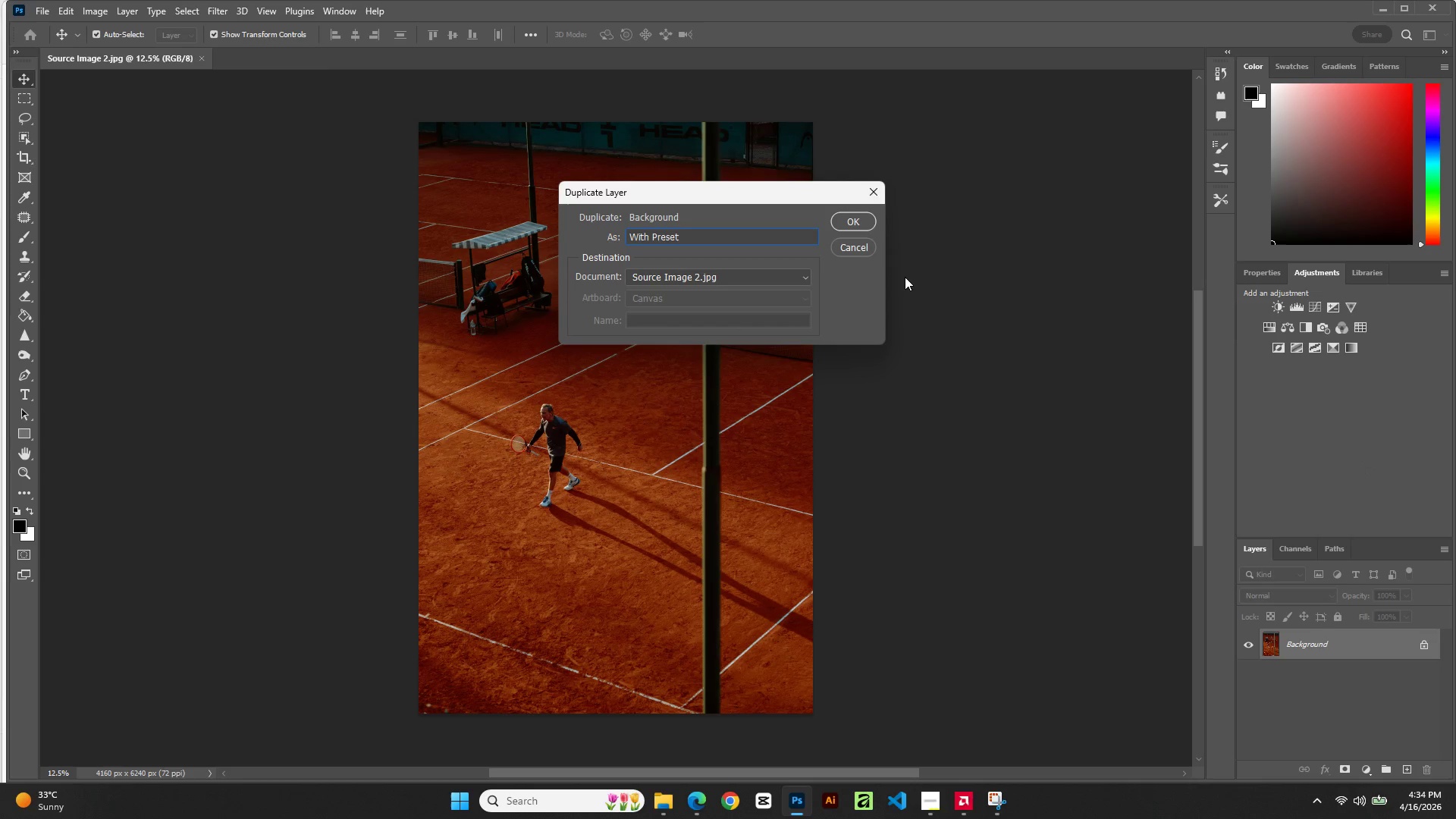 
left_click([854, 218])
 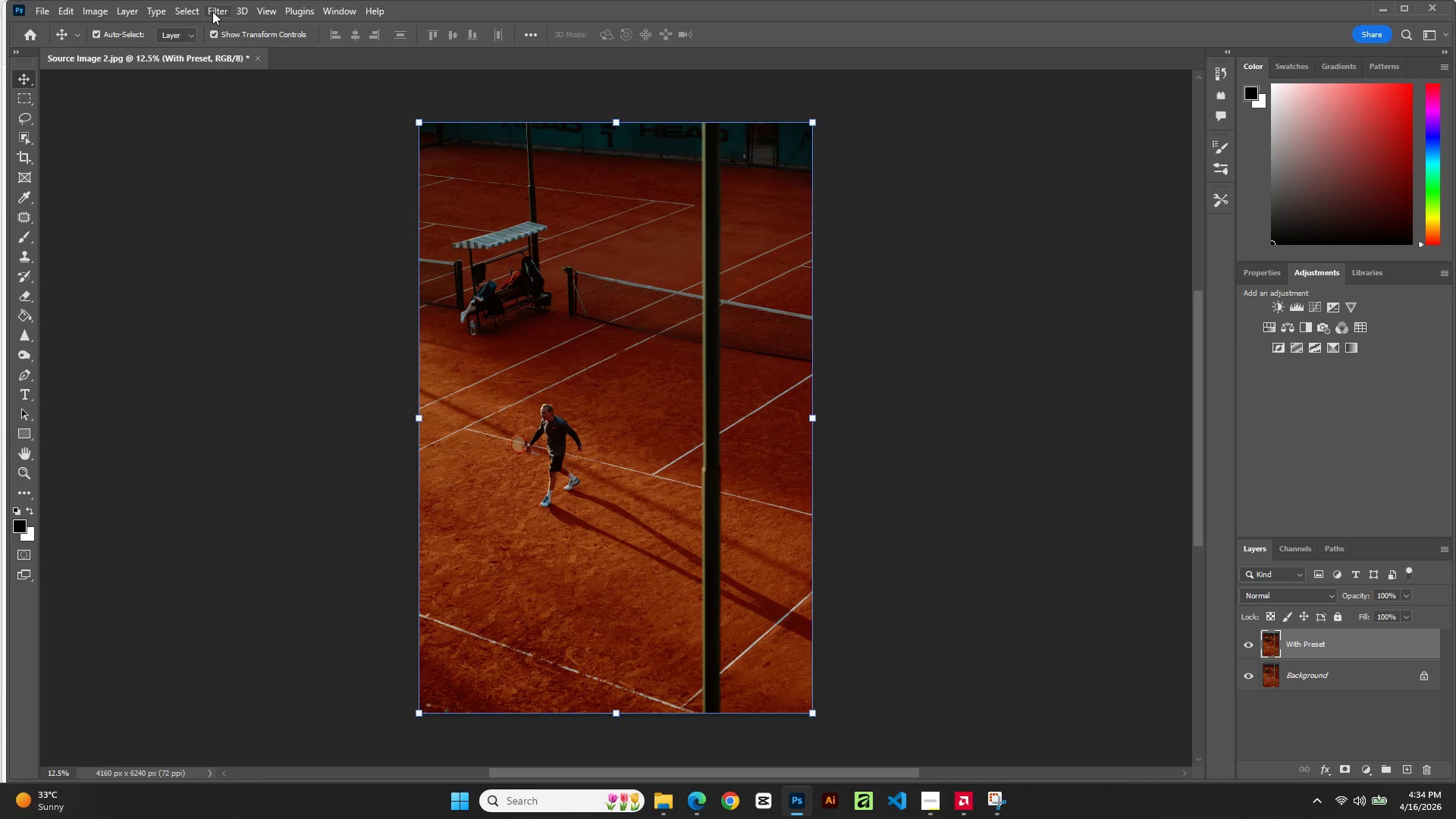 
left_click([212, 11])
 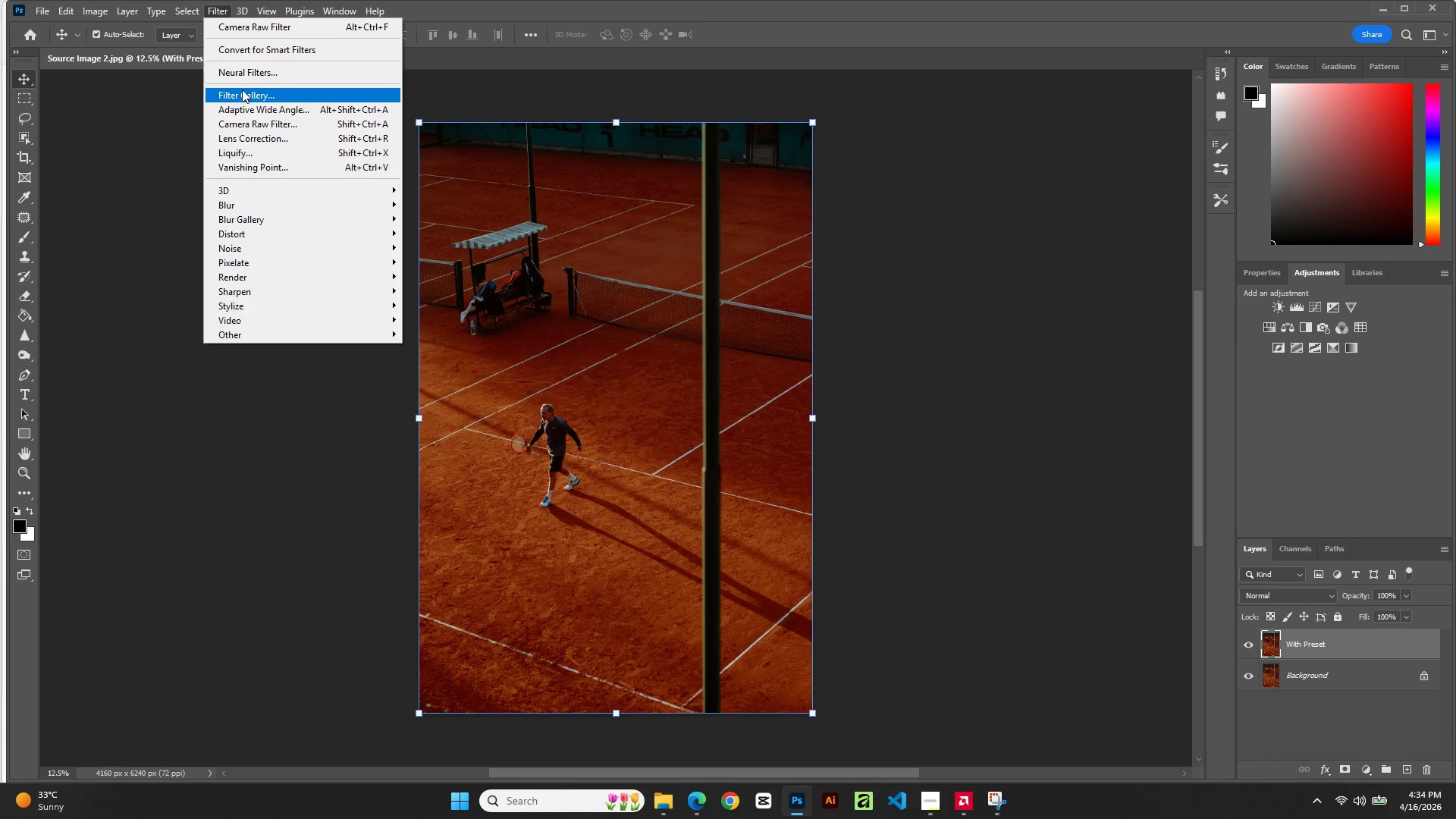 
left_click([240, 121])
 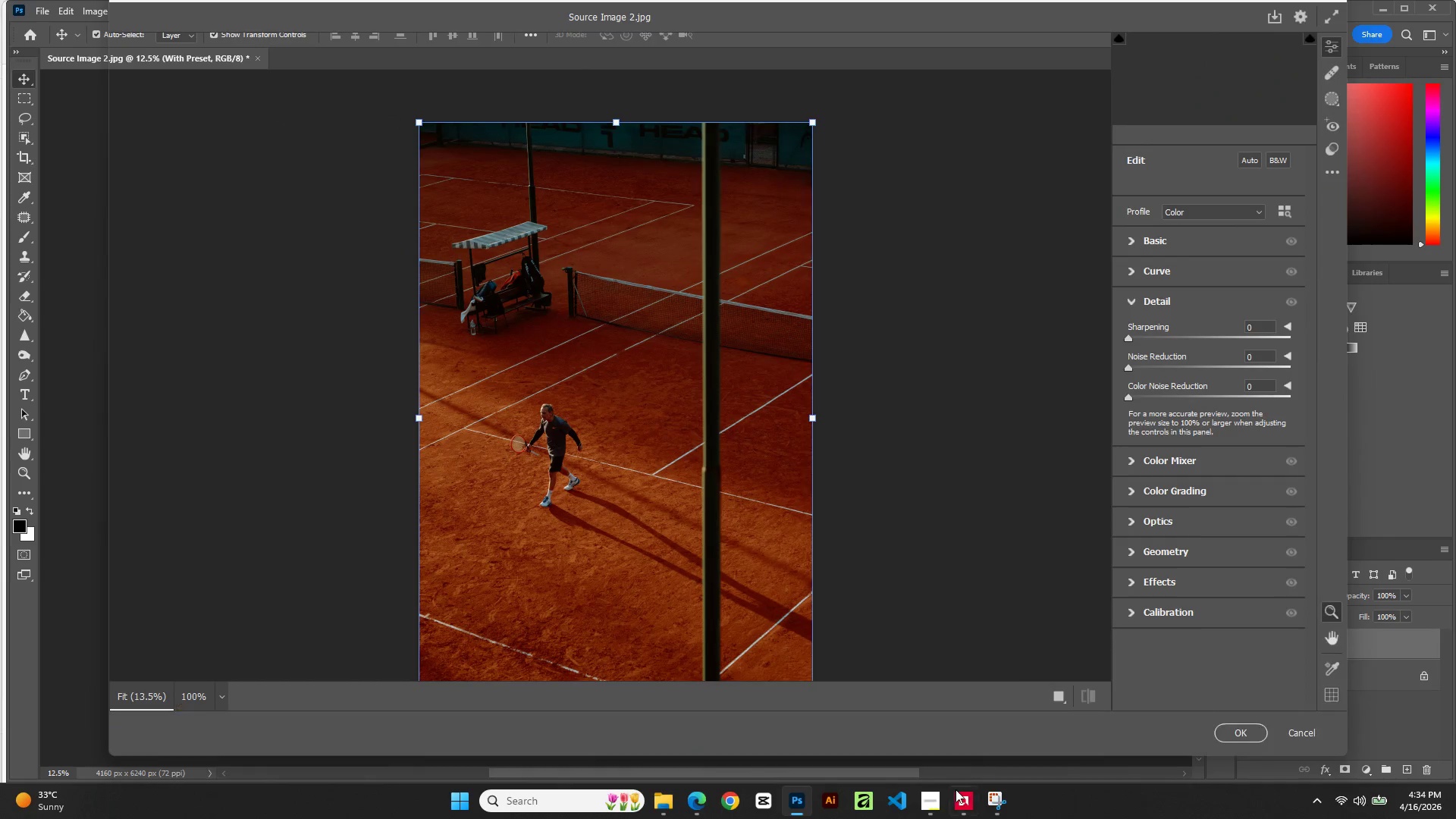 
left_click([987, 801])
 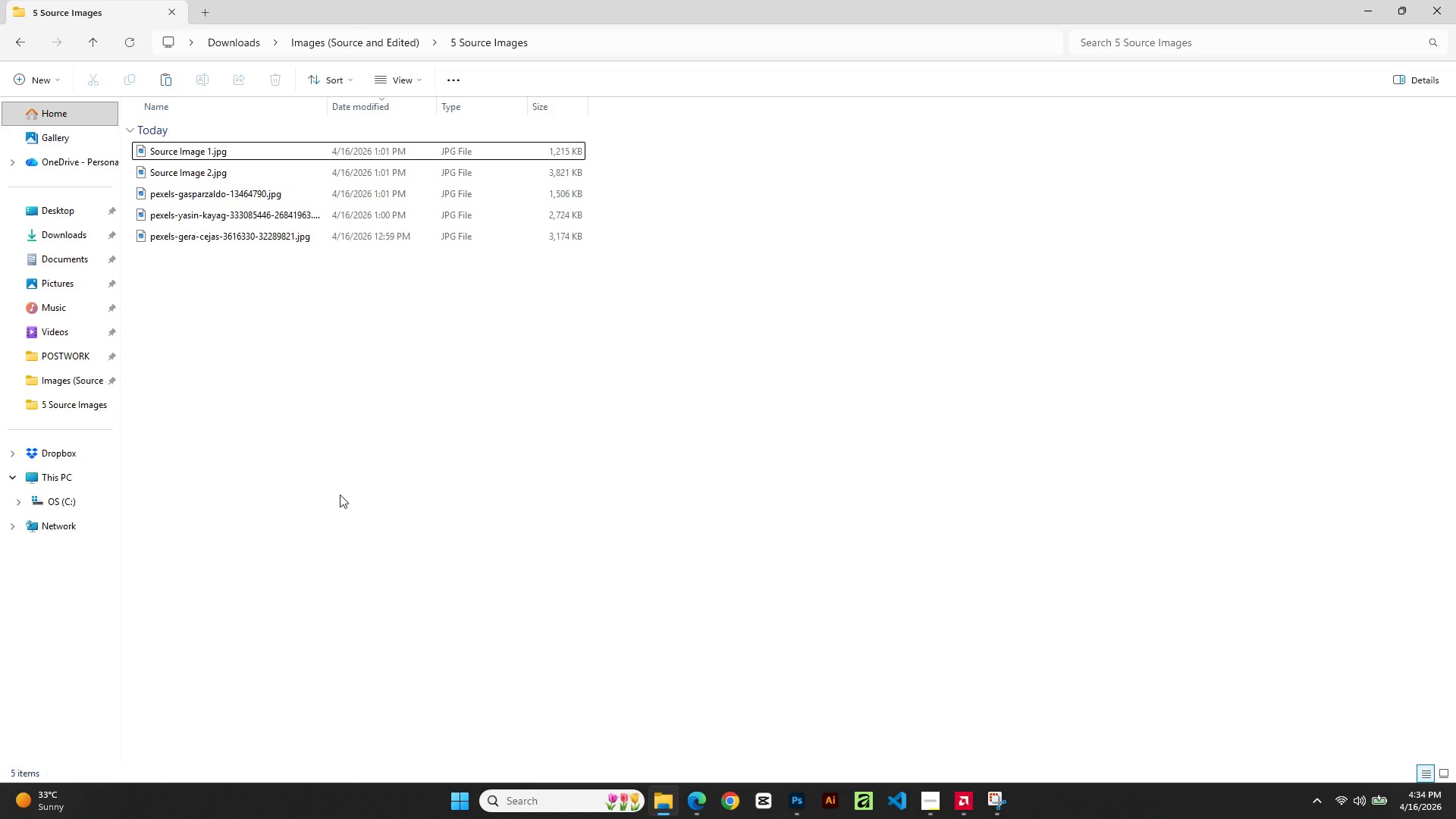 
wait(5.16)
 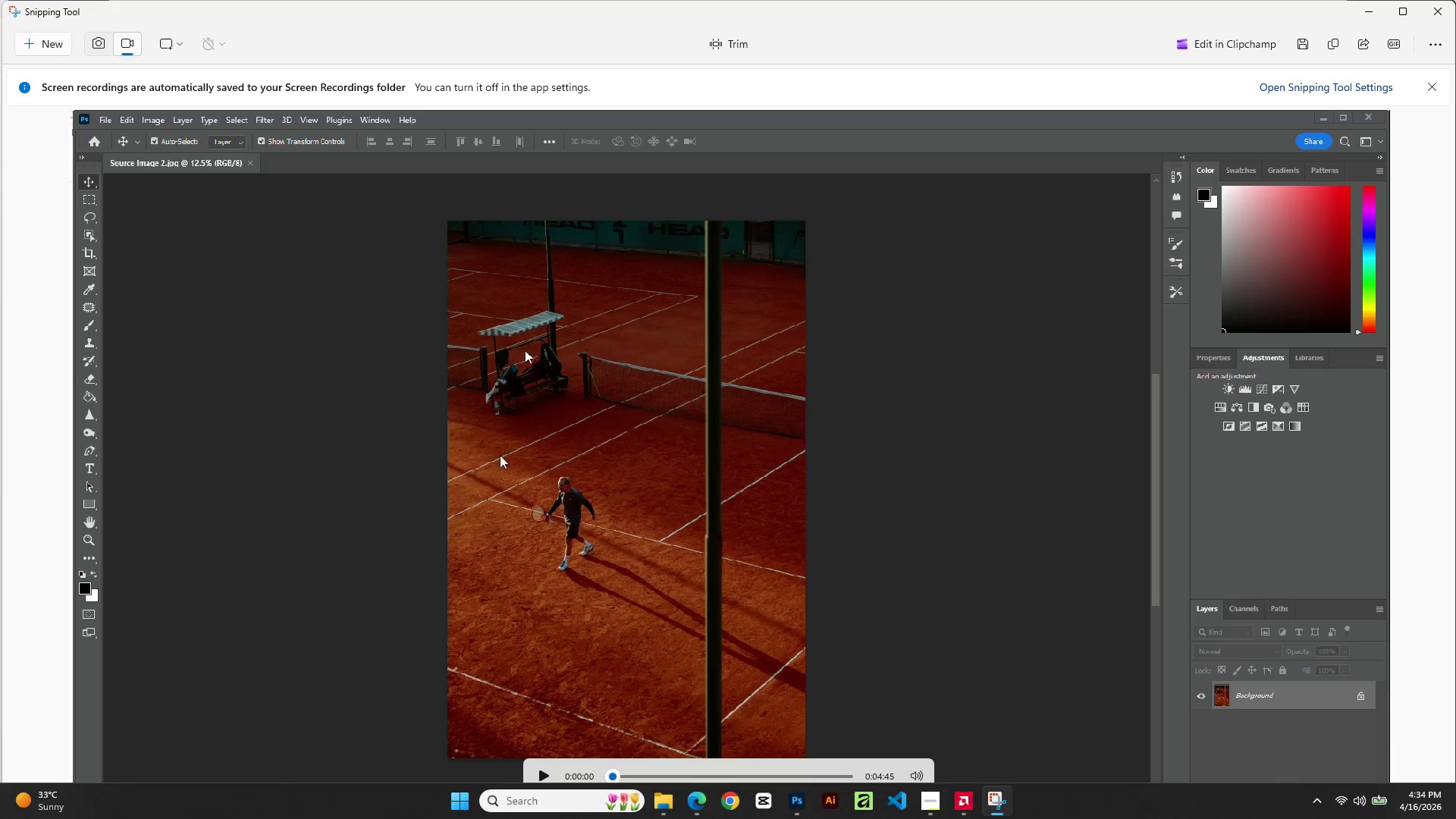 
left_click([70, 235])
 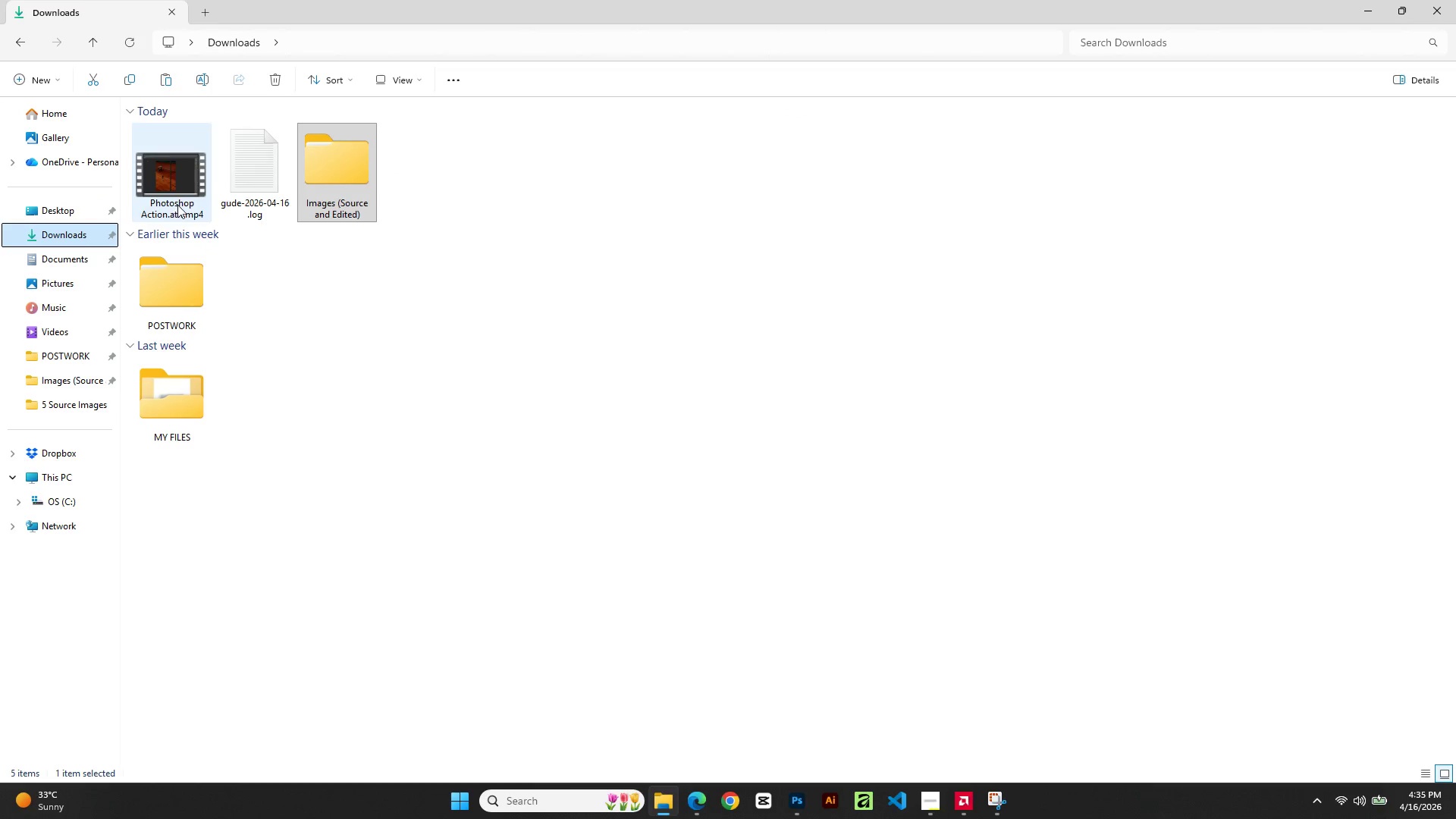 
left_click([268, 196])
 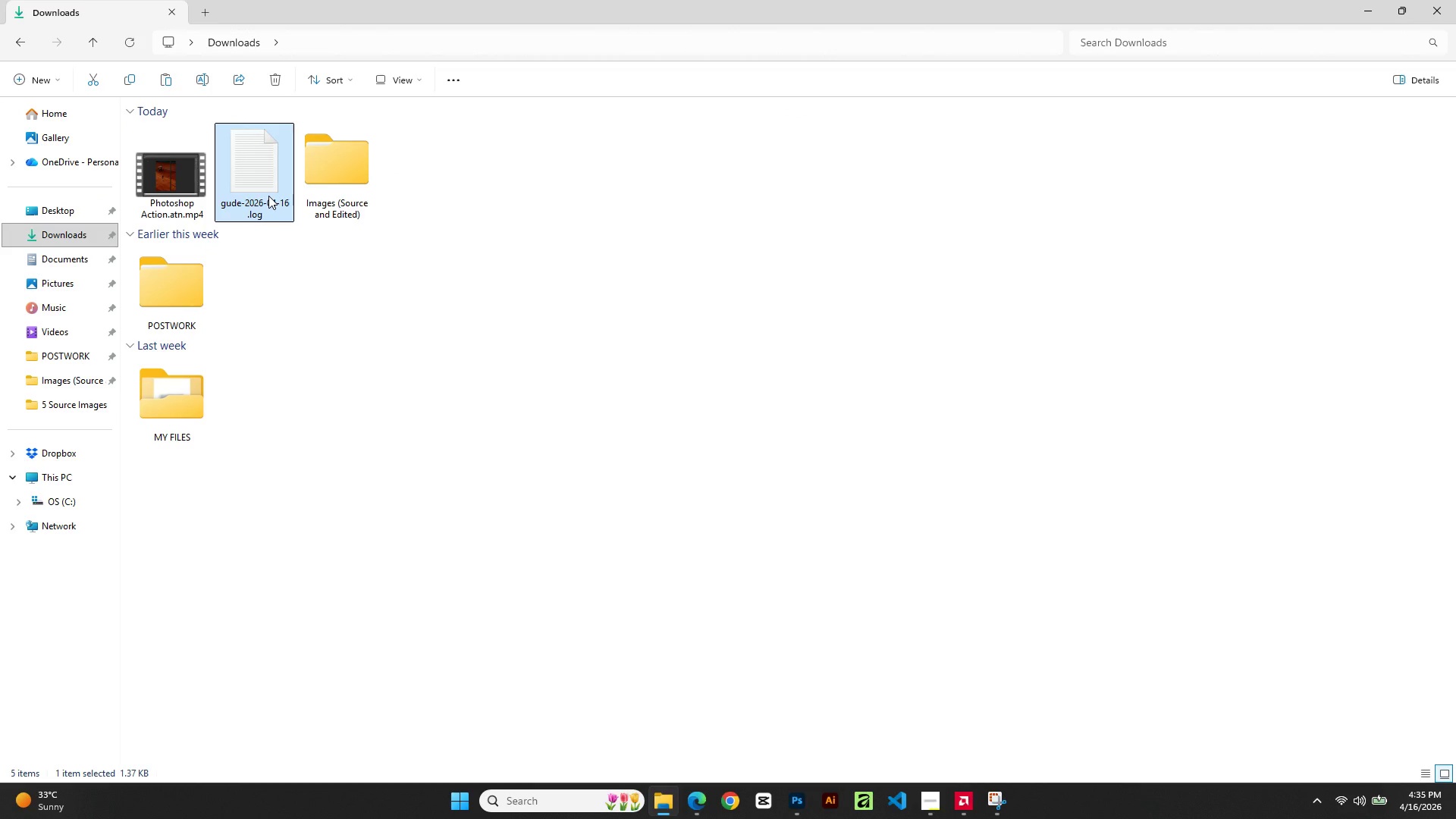 
key(Shift+Delete)
 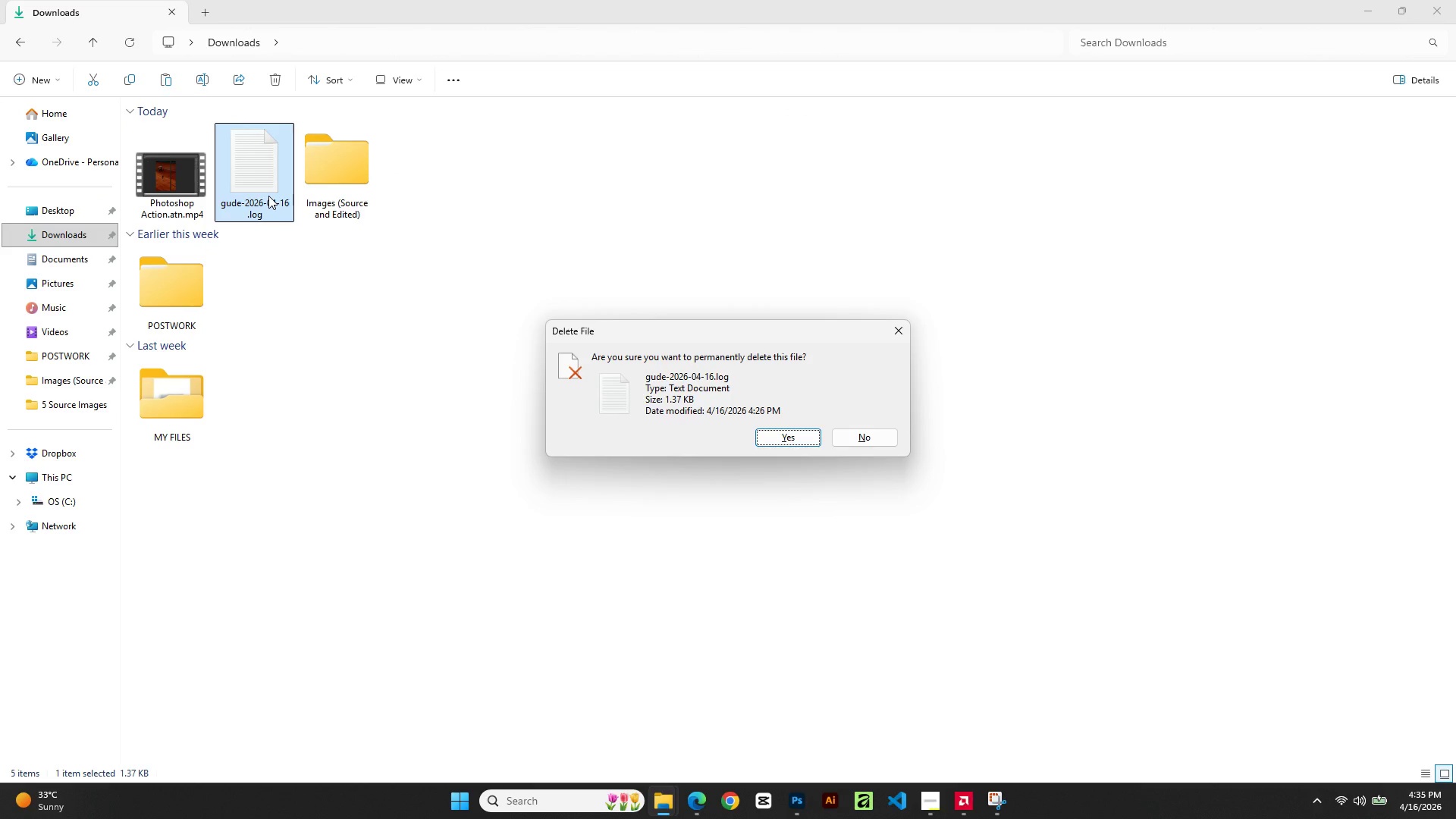 
key(Enter)
 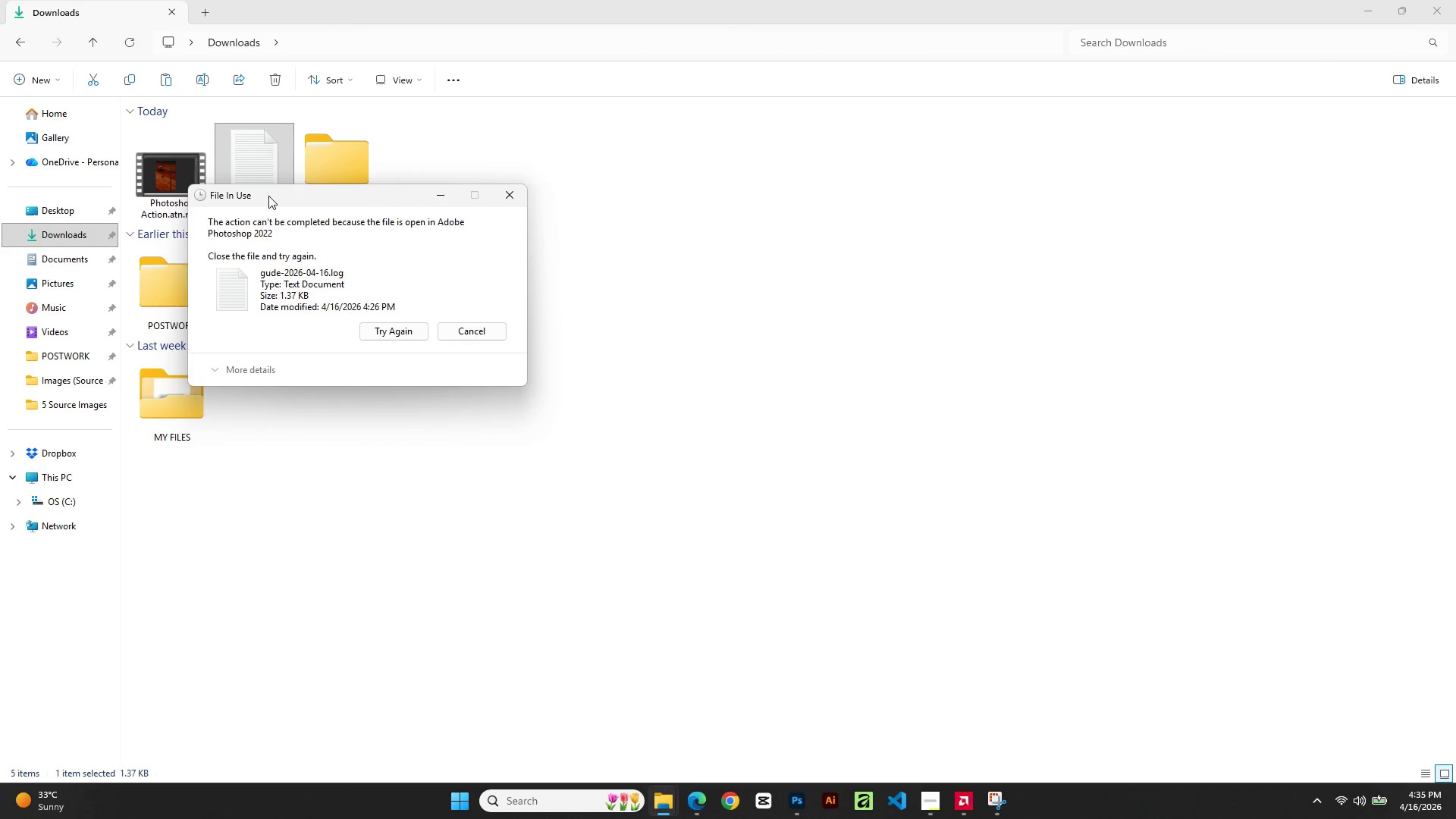 
scroll: coordinate [268, 196], scroll_direction: up, amount: 1.0
 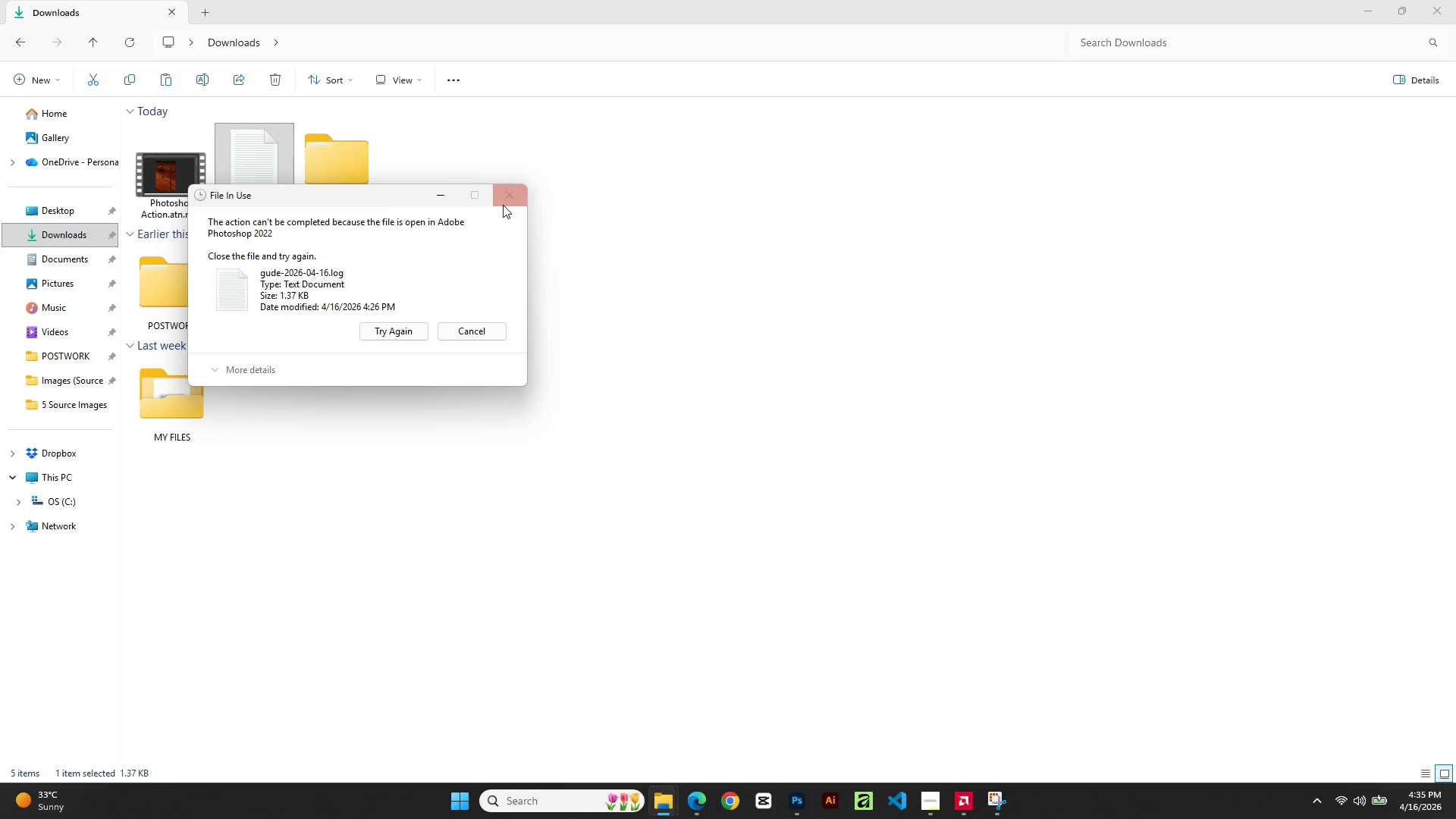 
left_click([504, 200])
 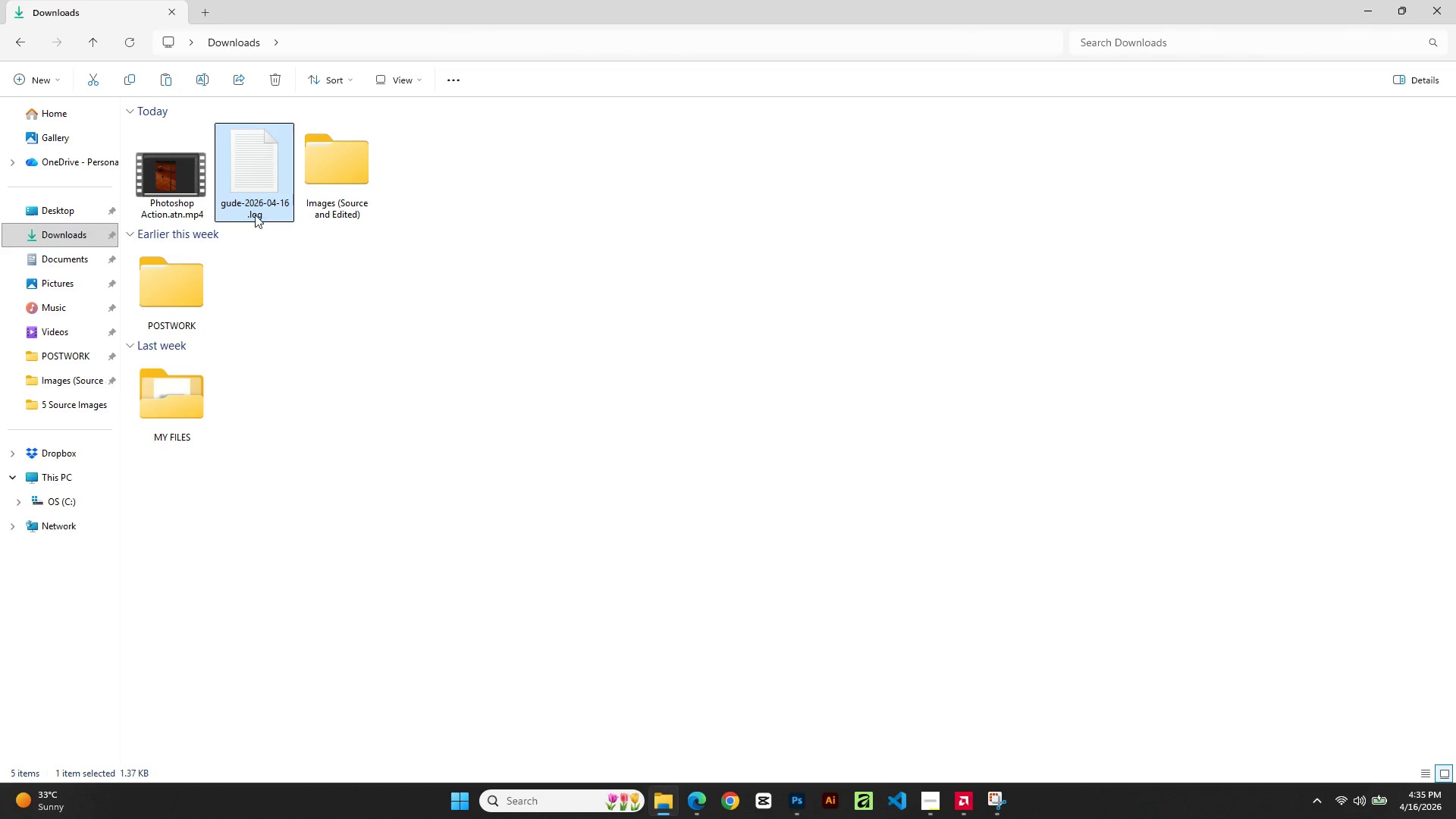 
left_click([177, 196])
 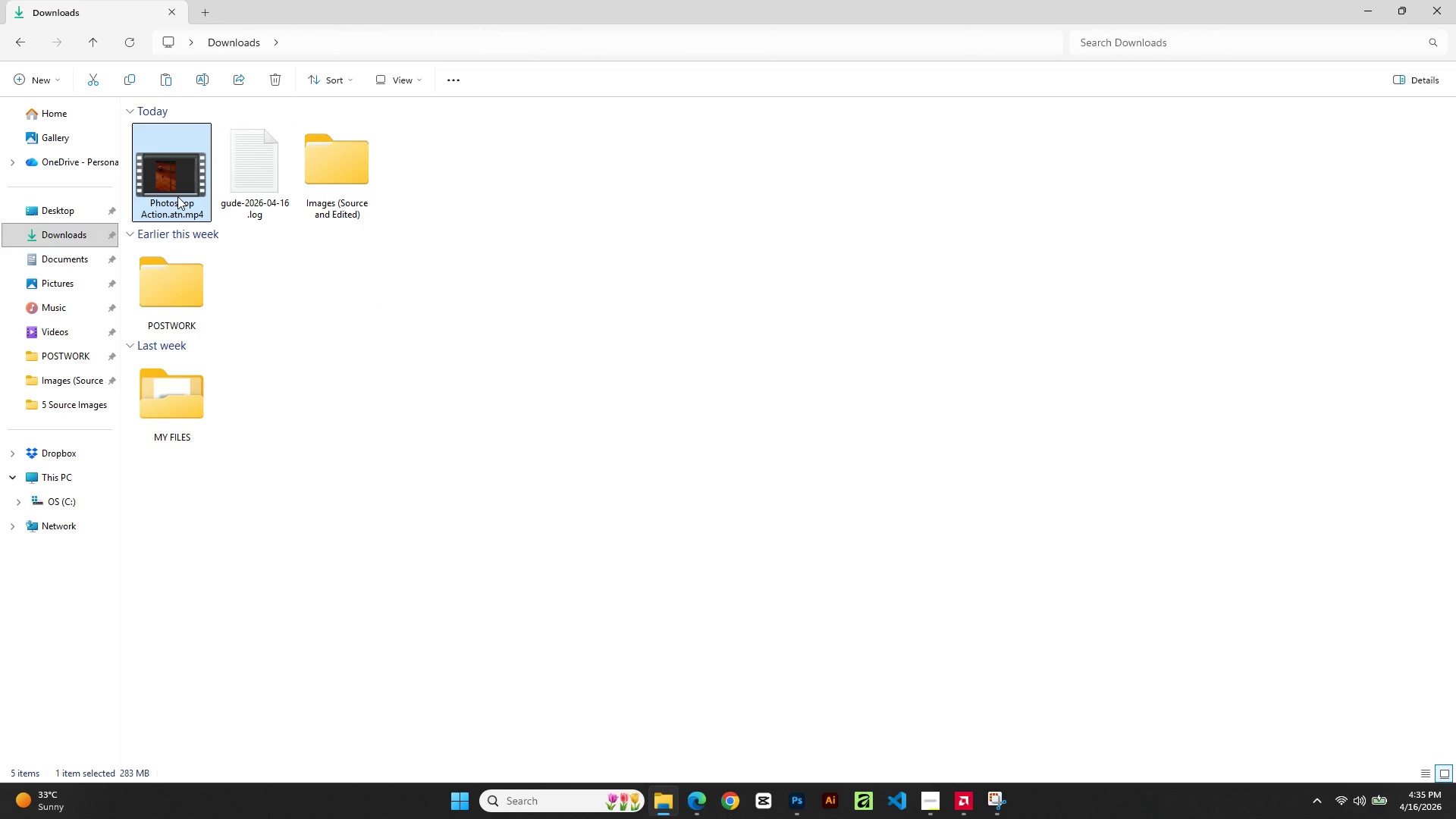 
key(F2)
 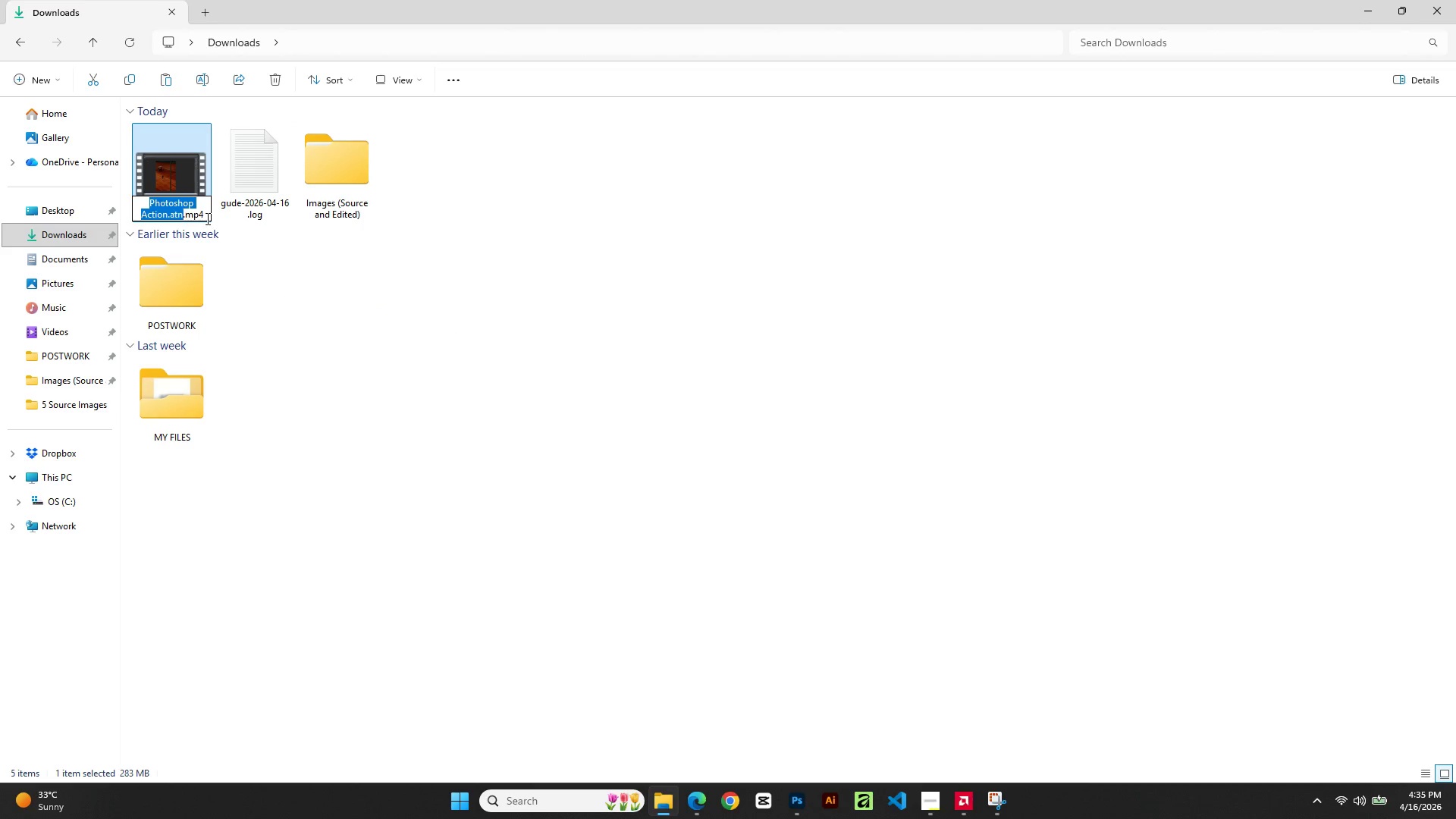 
left_click([204, 219])
 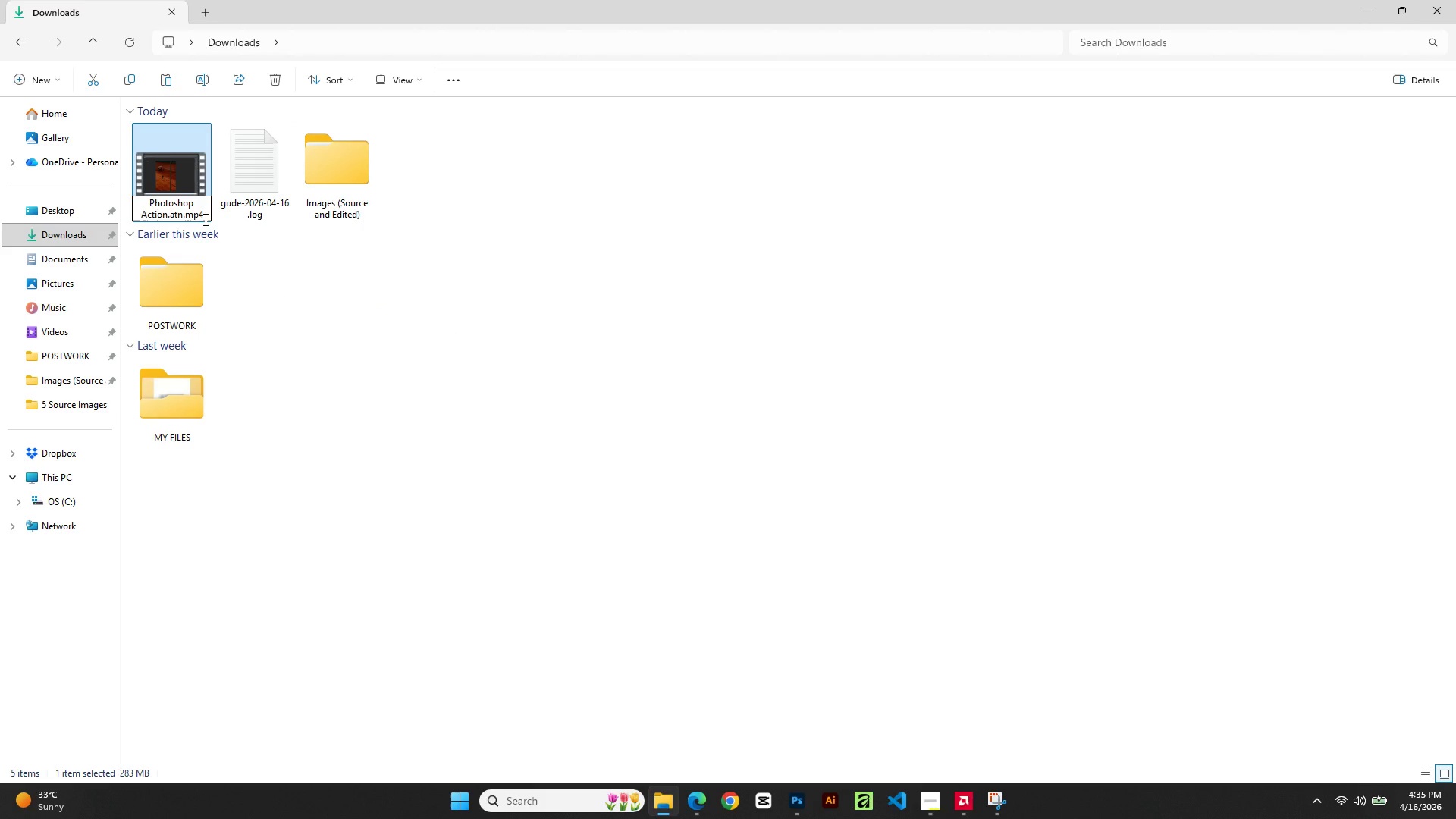 
key(Backspace)
key(Backspace)
key(Backspace)
type(atn)
 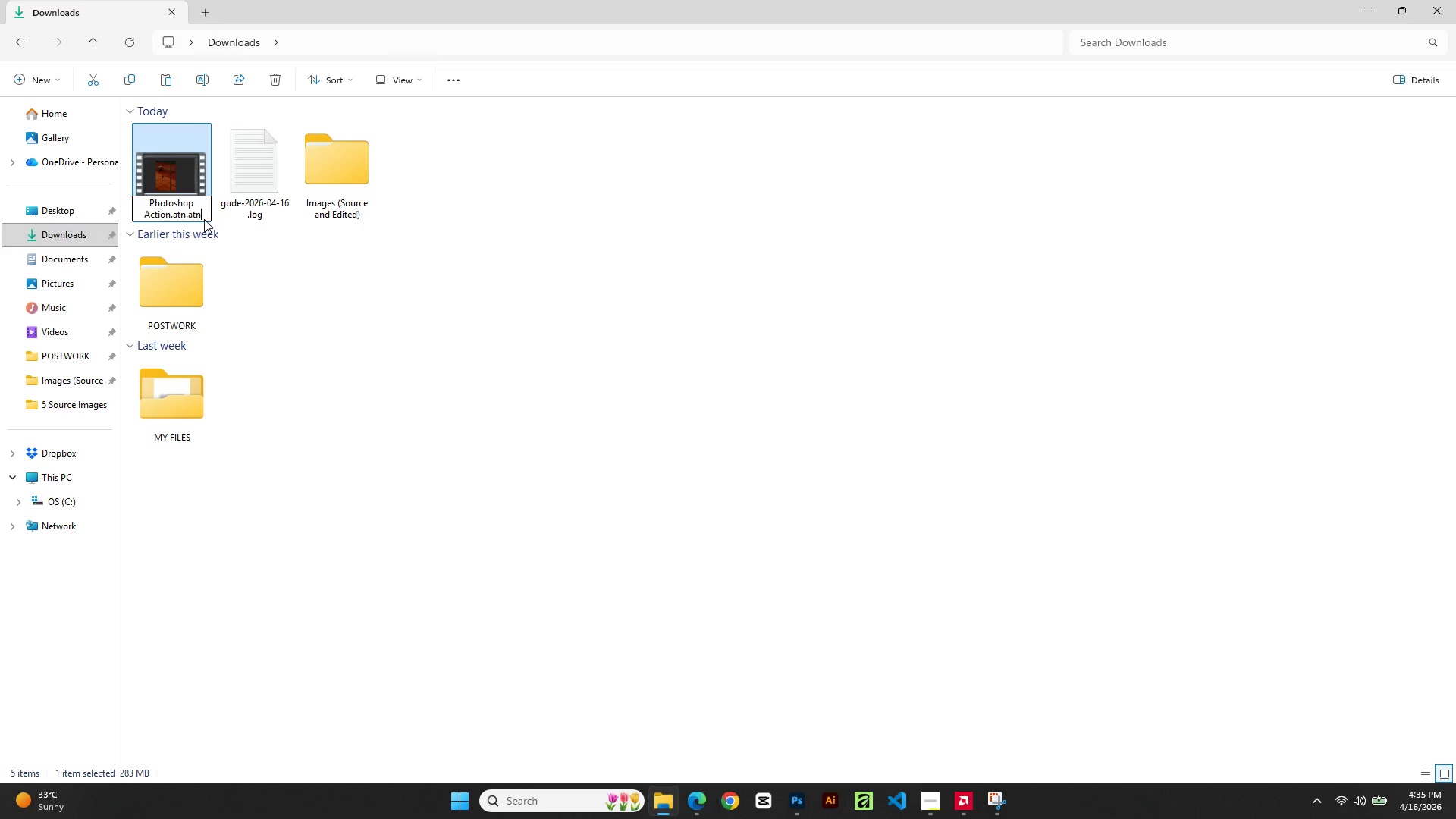 
key(Backspace)
 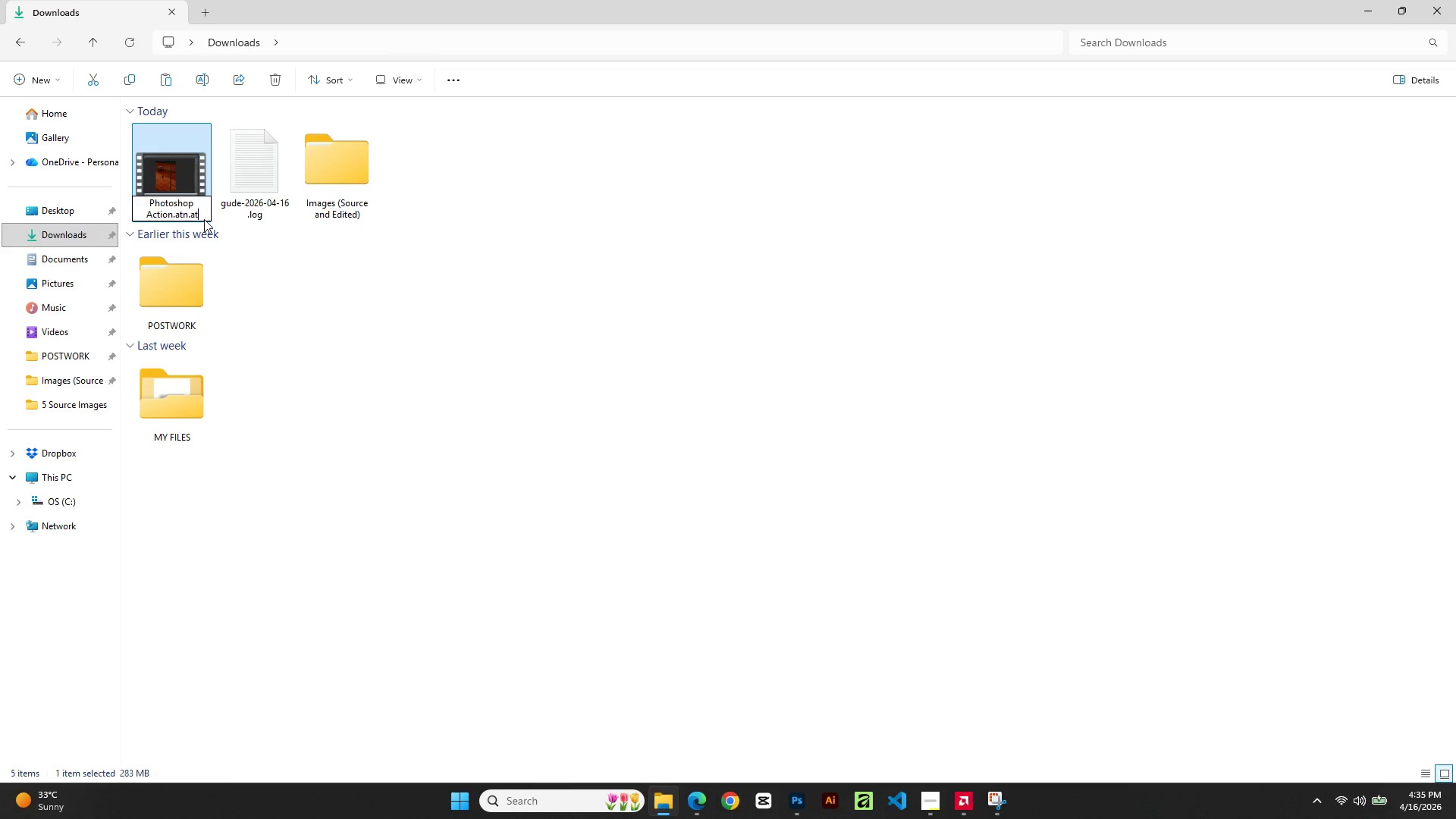 
key(Backspace)
 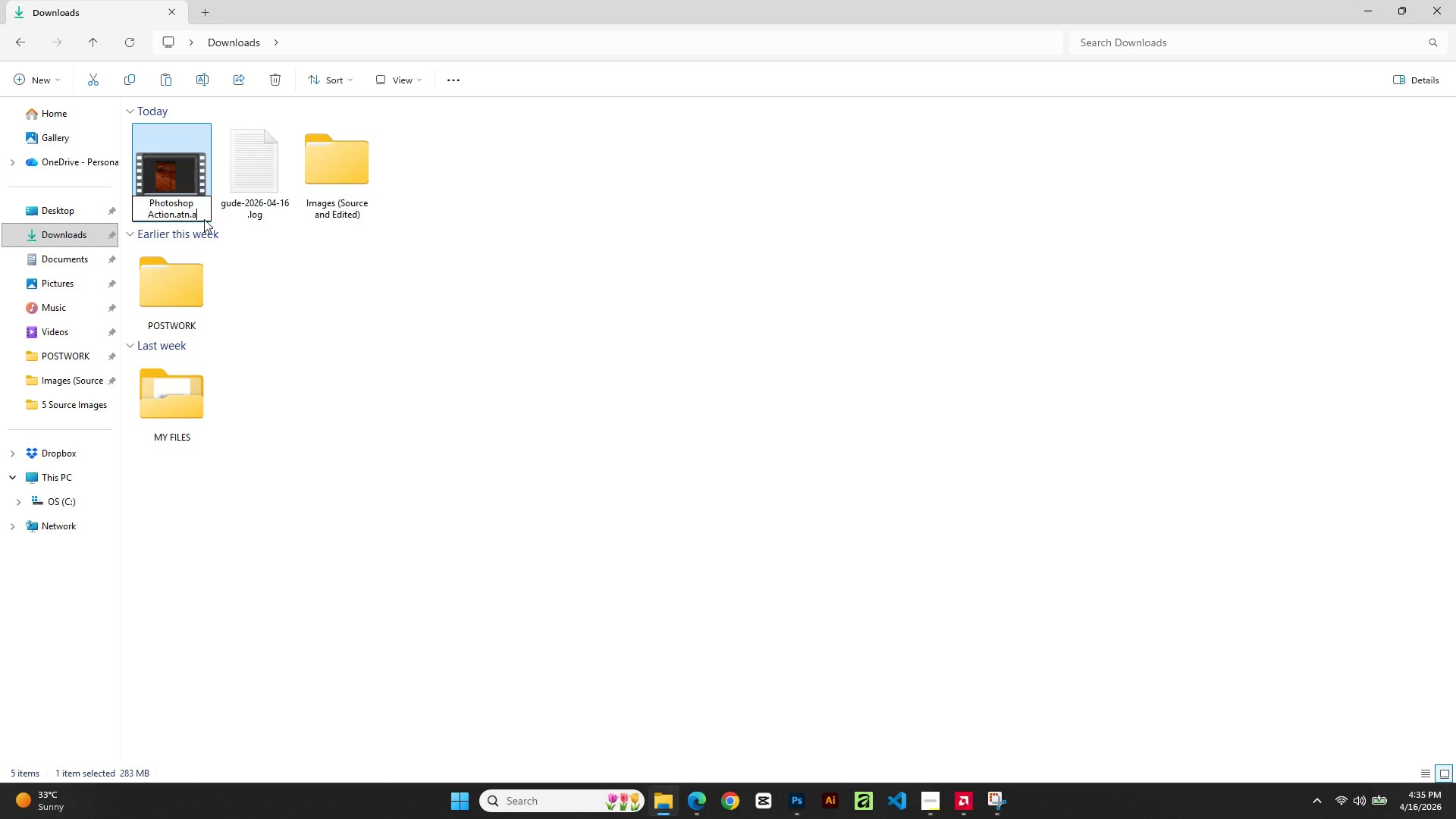 
key(Backspace)
 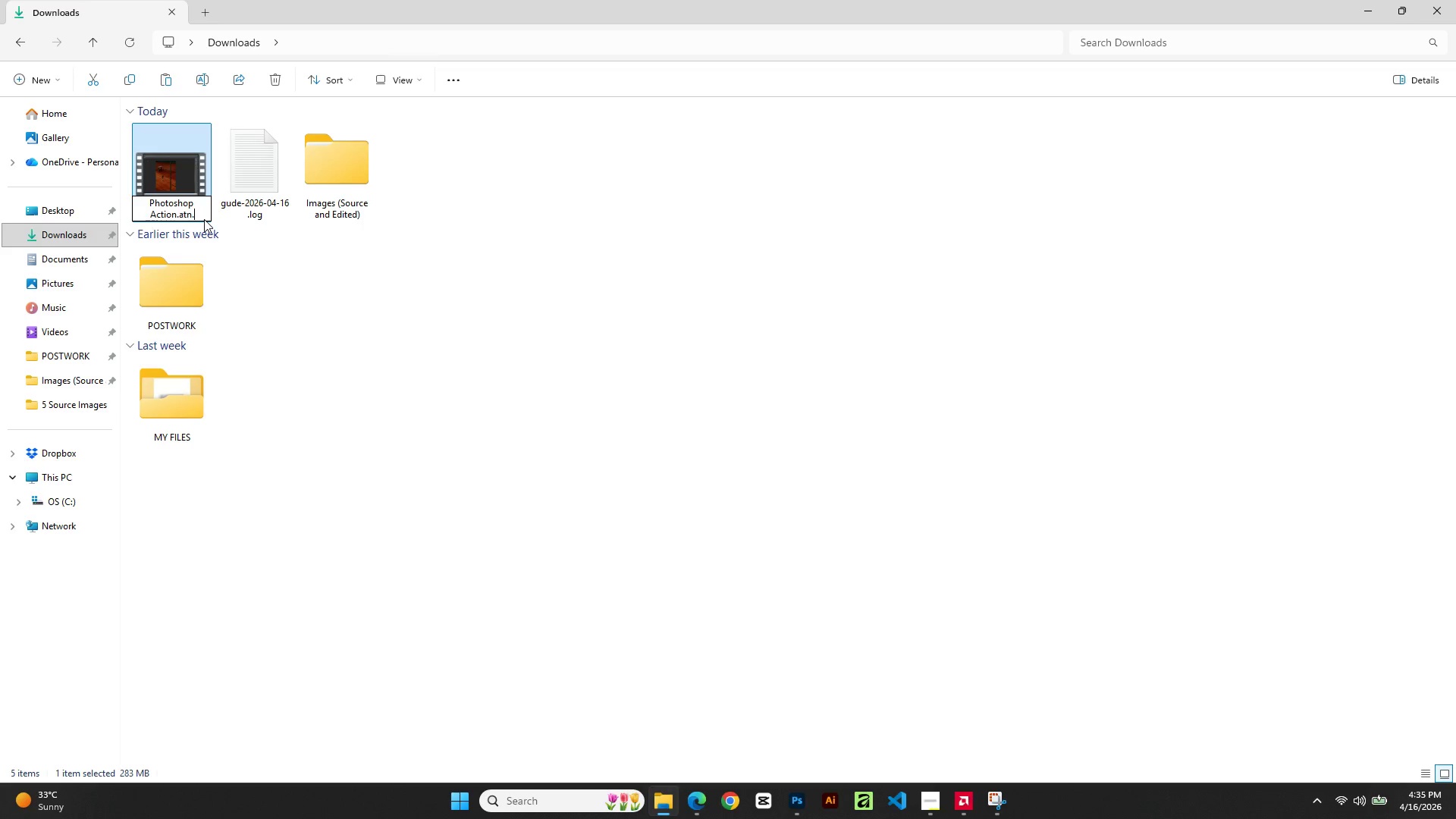 
key(Backspace)
 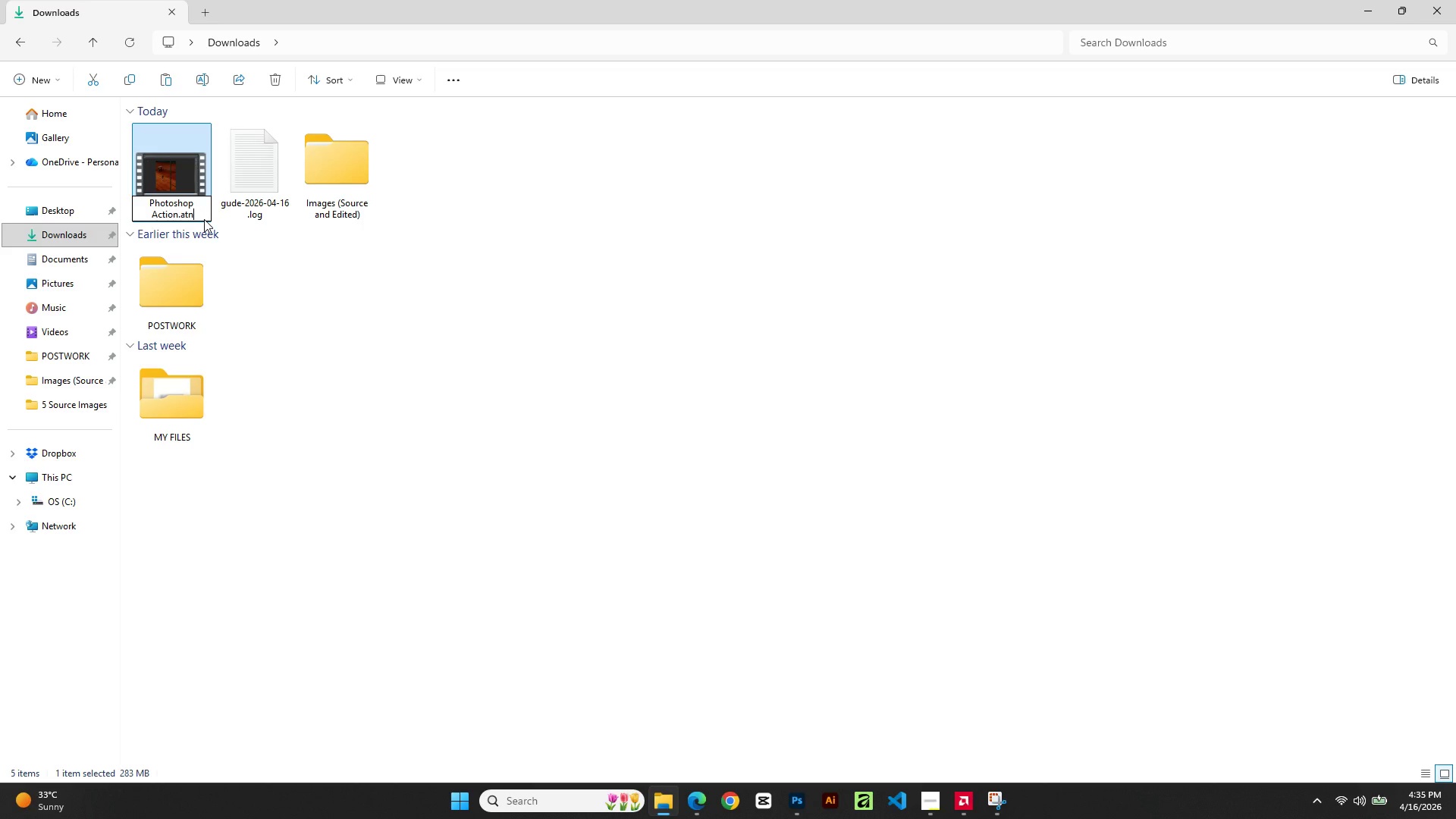 
key(Enter)
 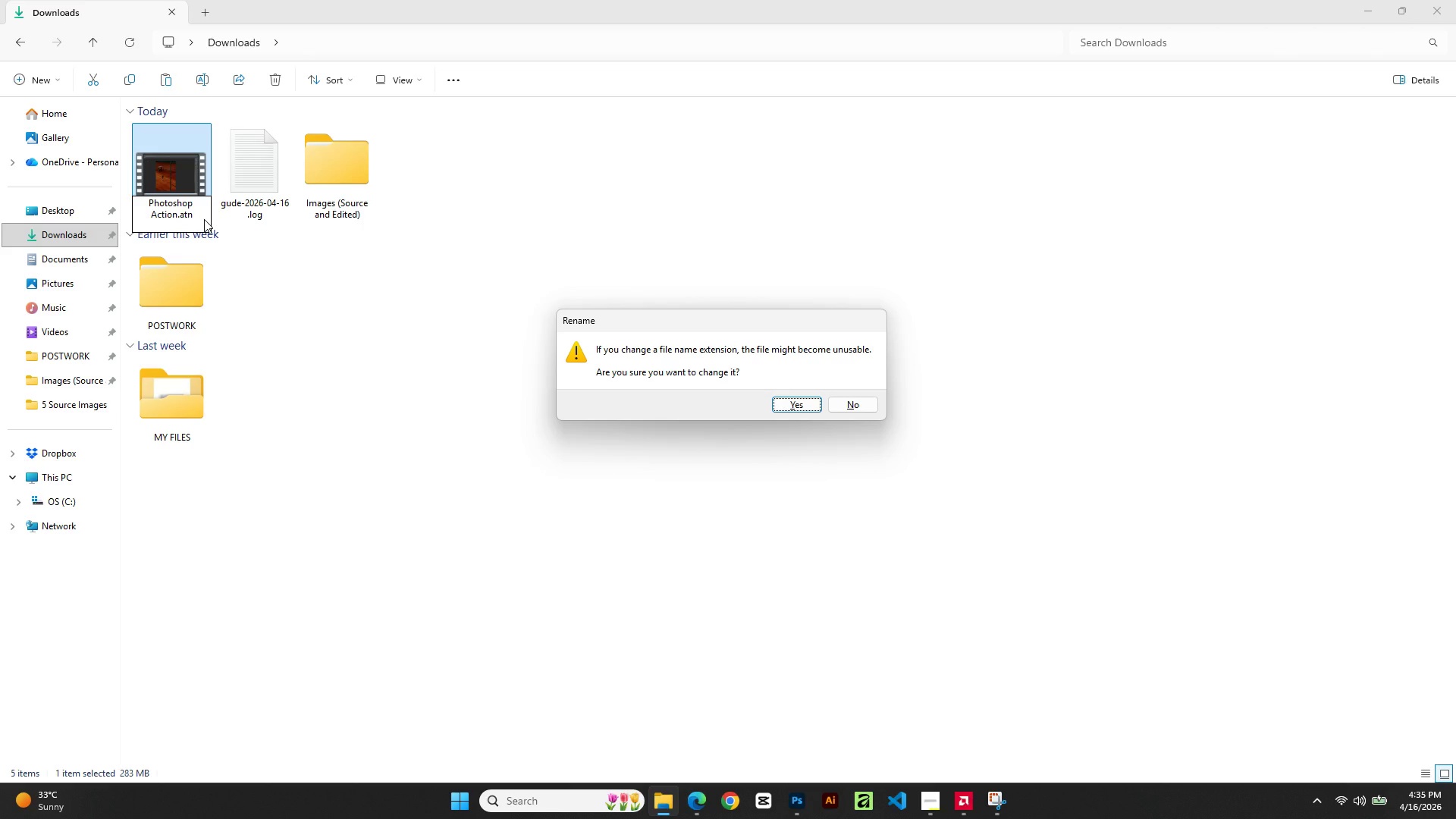 
key(Enter)
 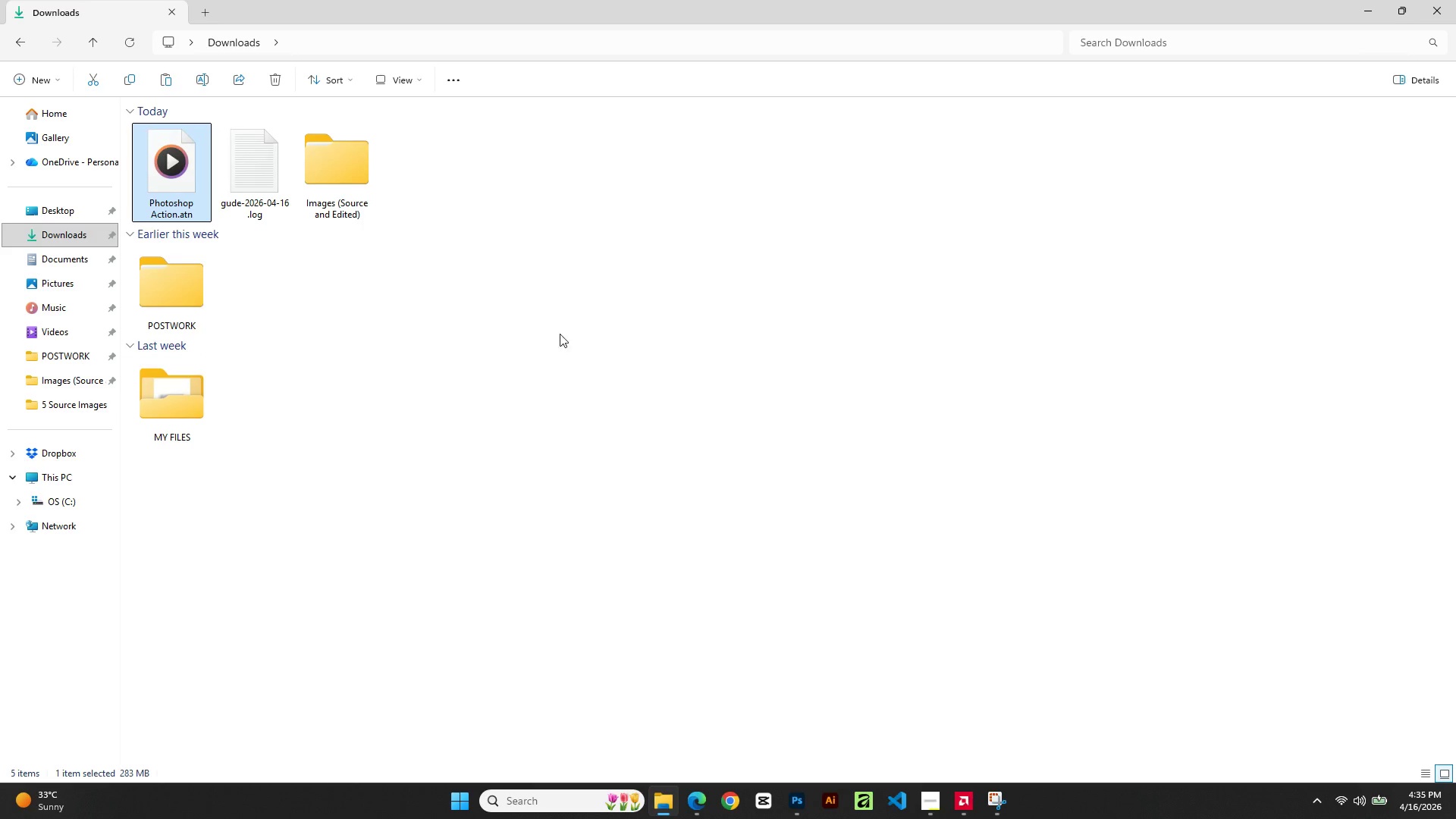 
wait(5.99)
 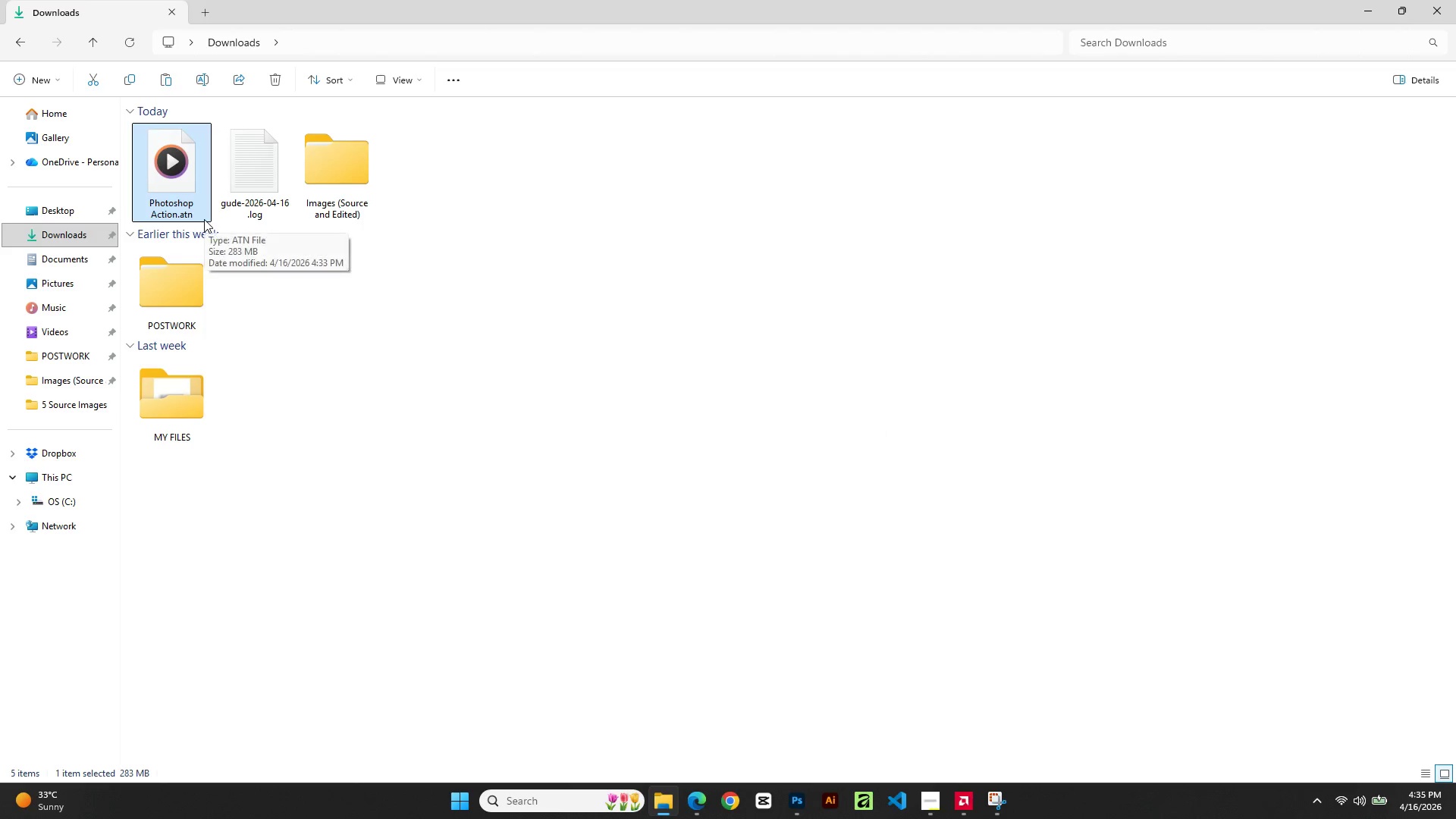 
left_click([930, 804])